 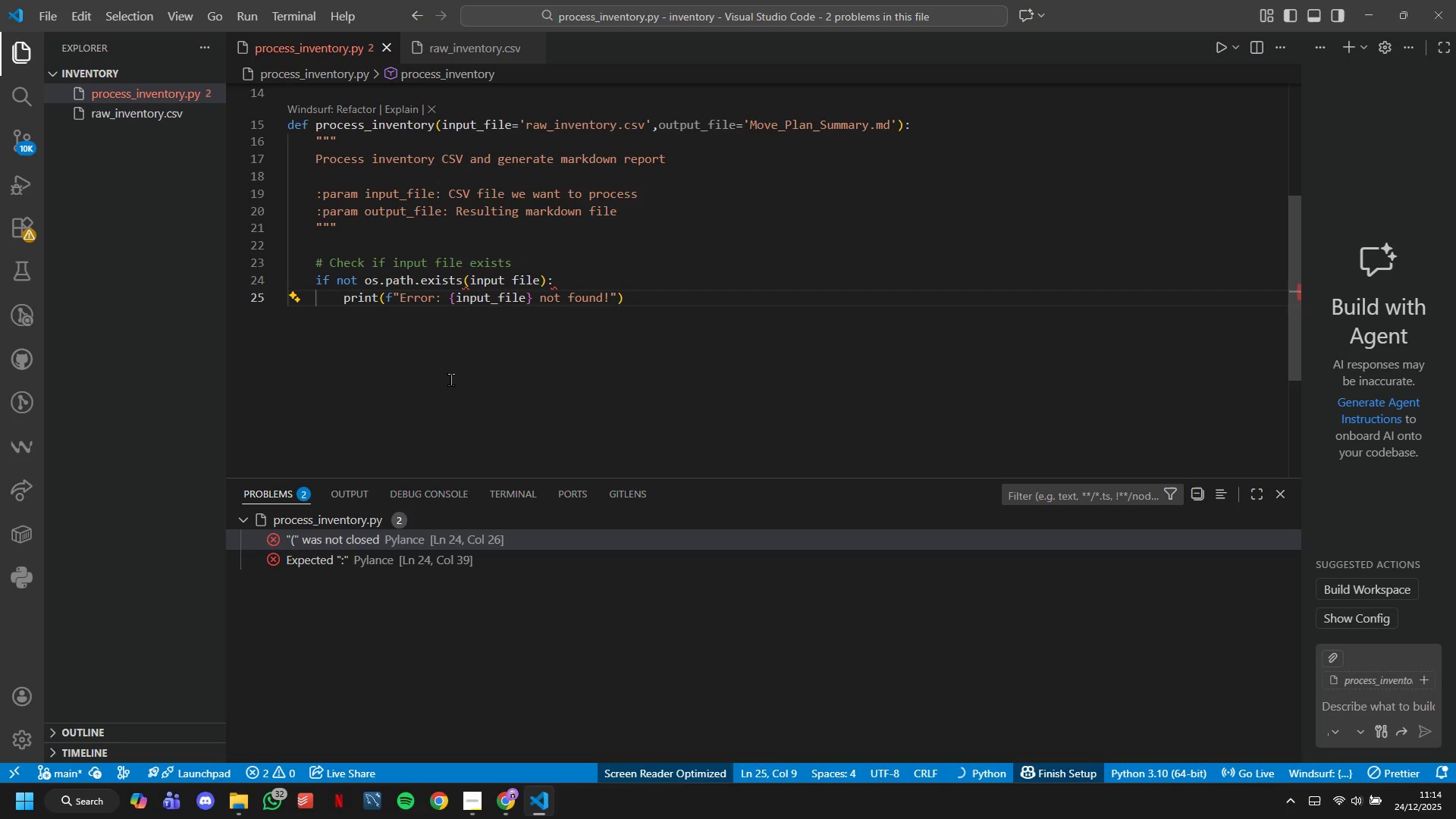 
key(ArrowUp)
 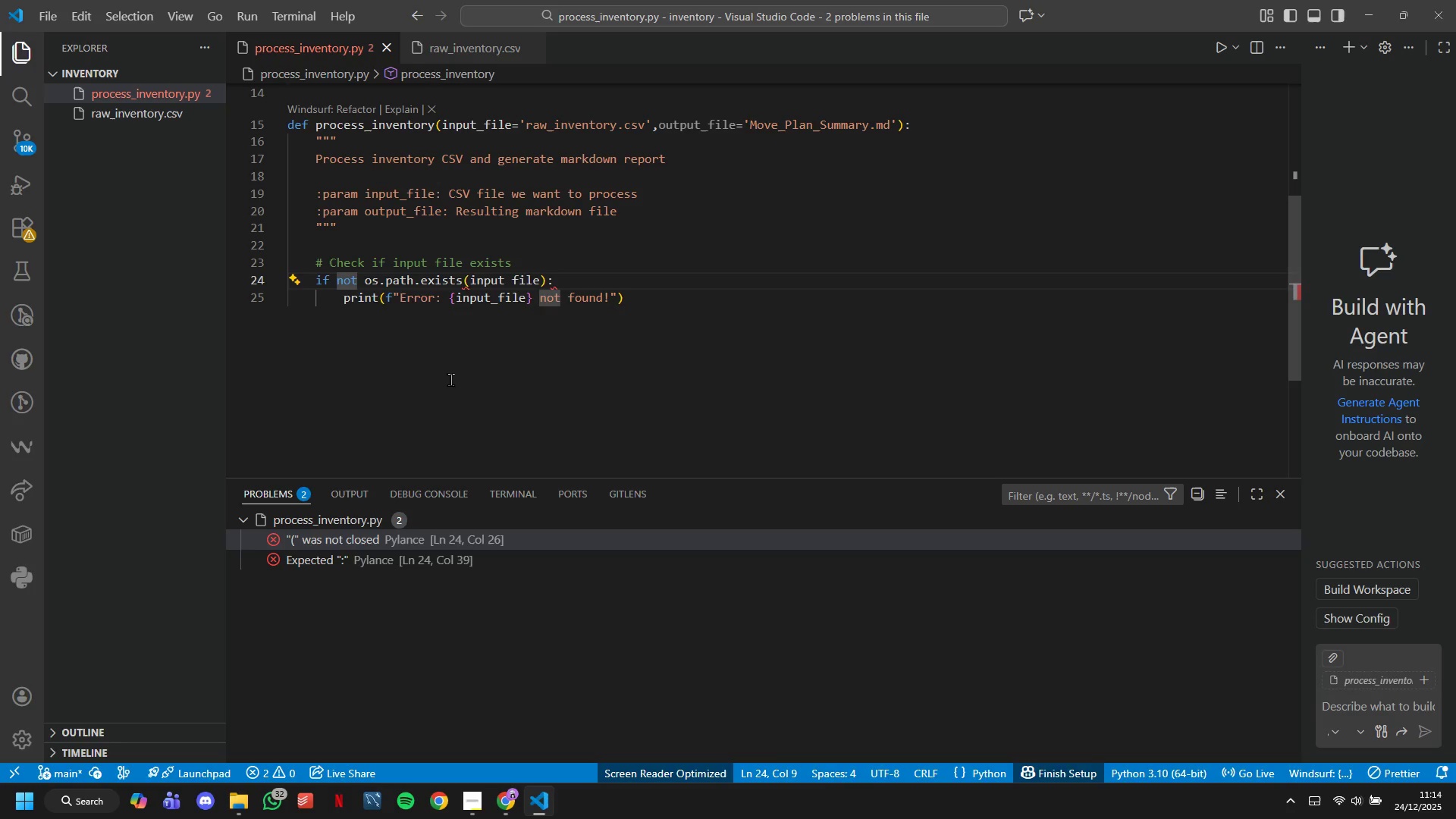 
key(ArrowRight)
 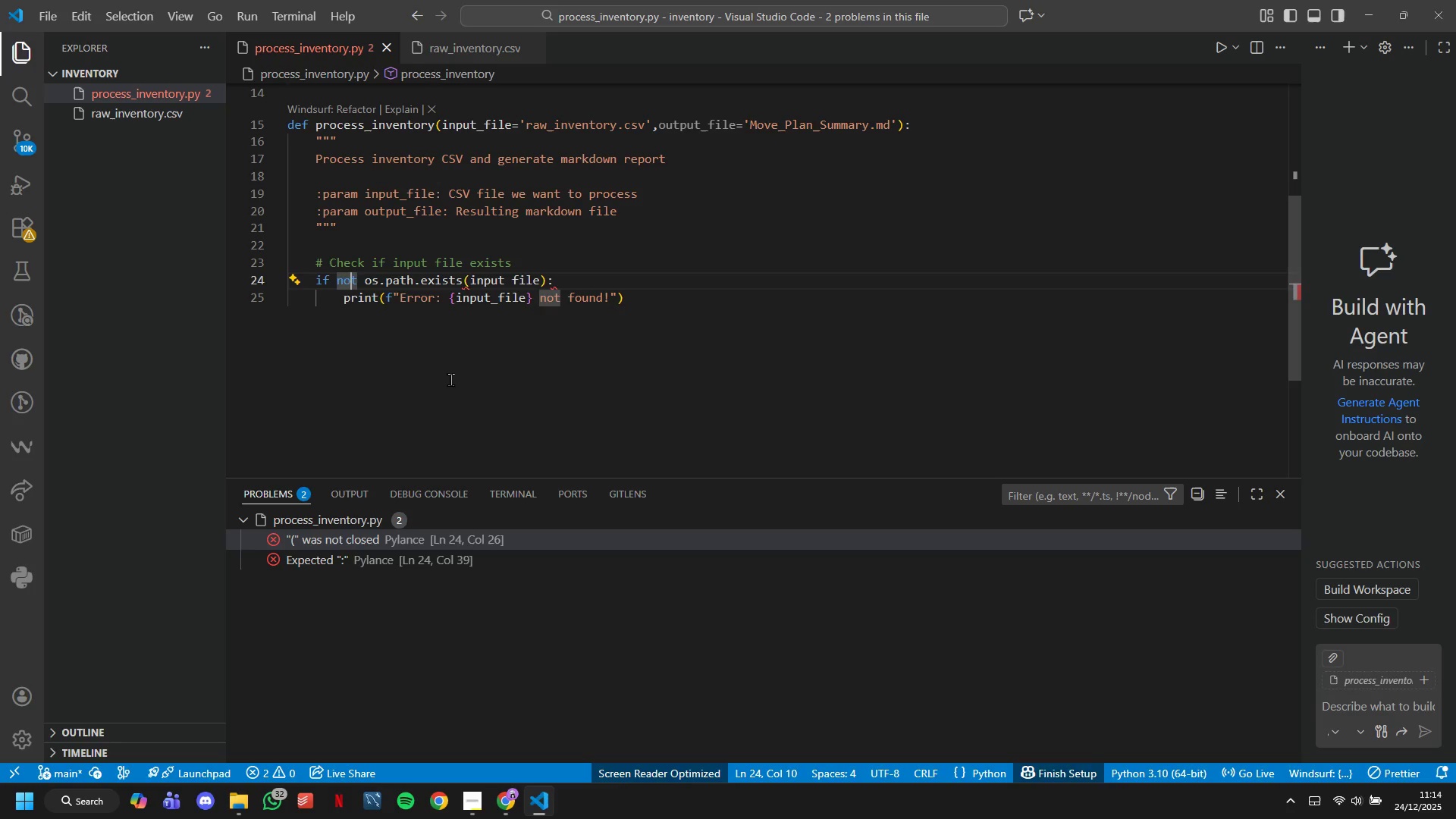 
key(ArrowRight)
 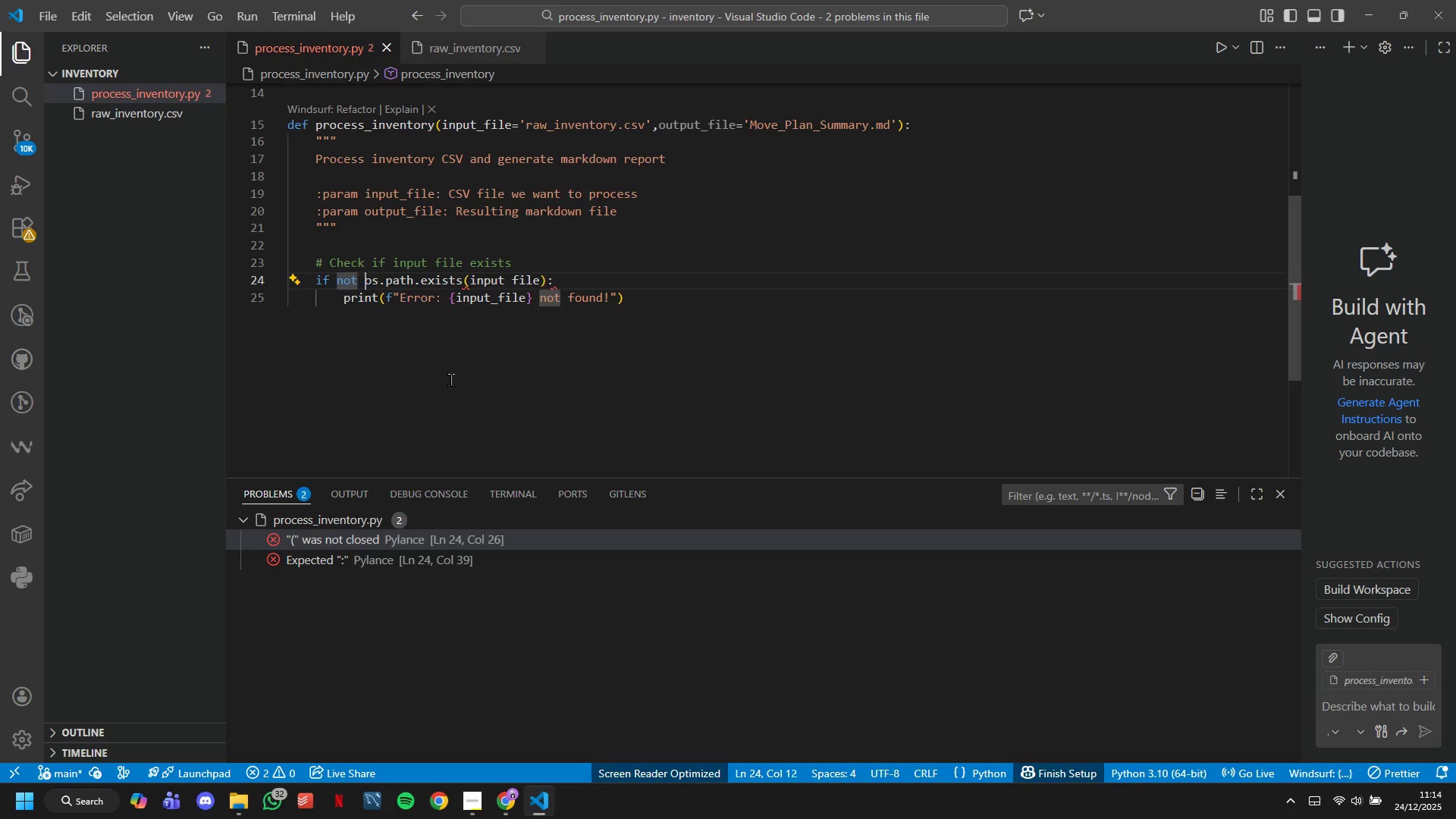 
key(ArrowRight)
 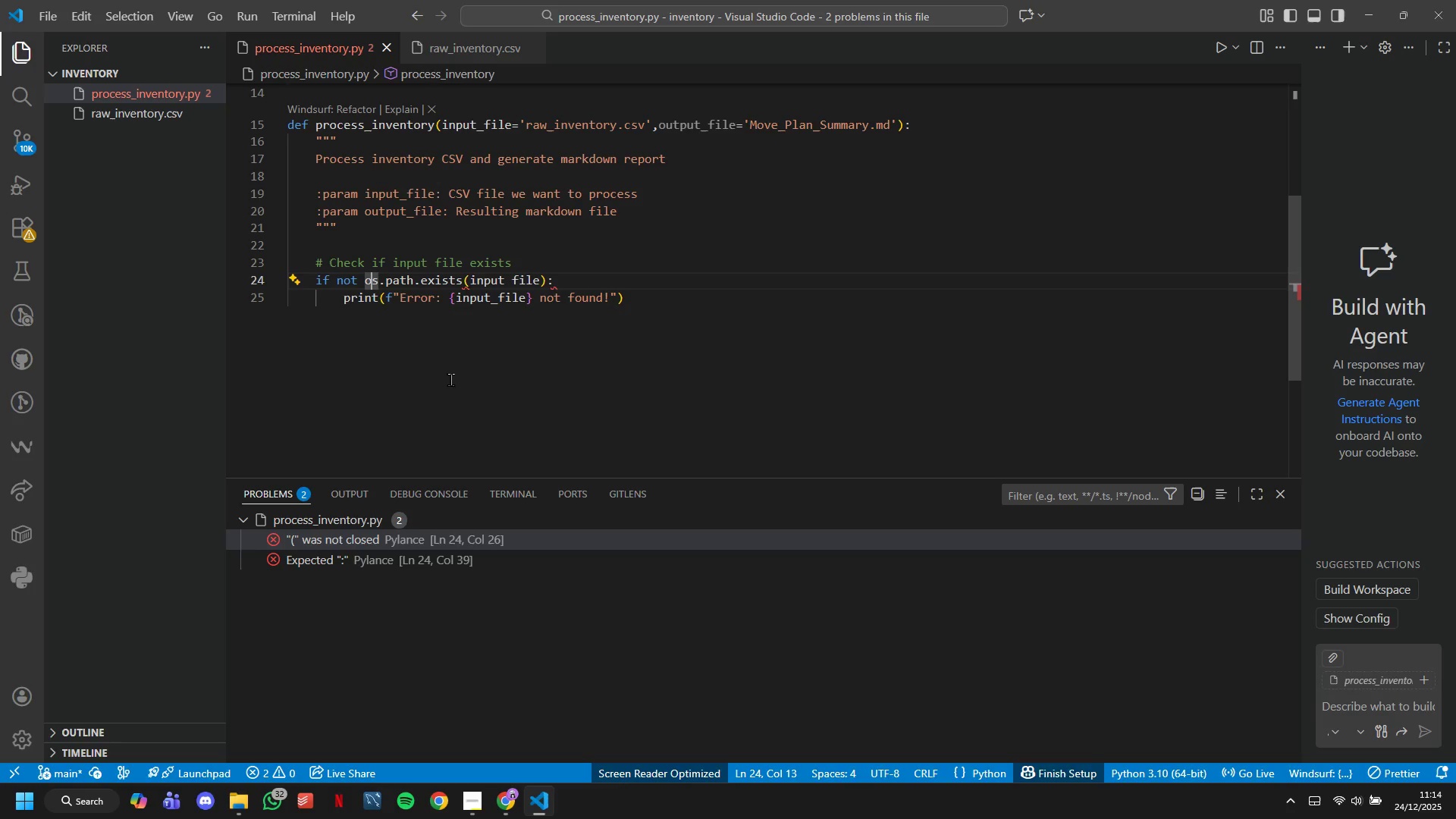 
key(ArrowRight)
 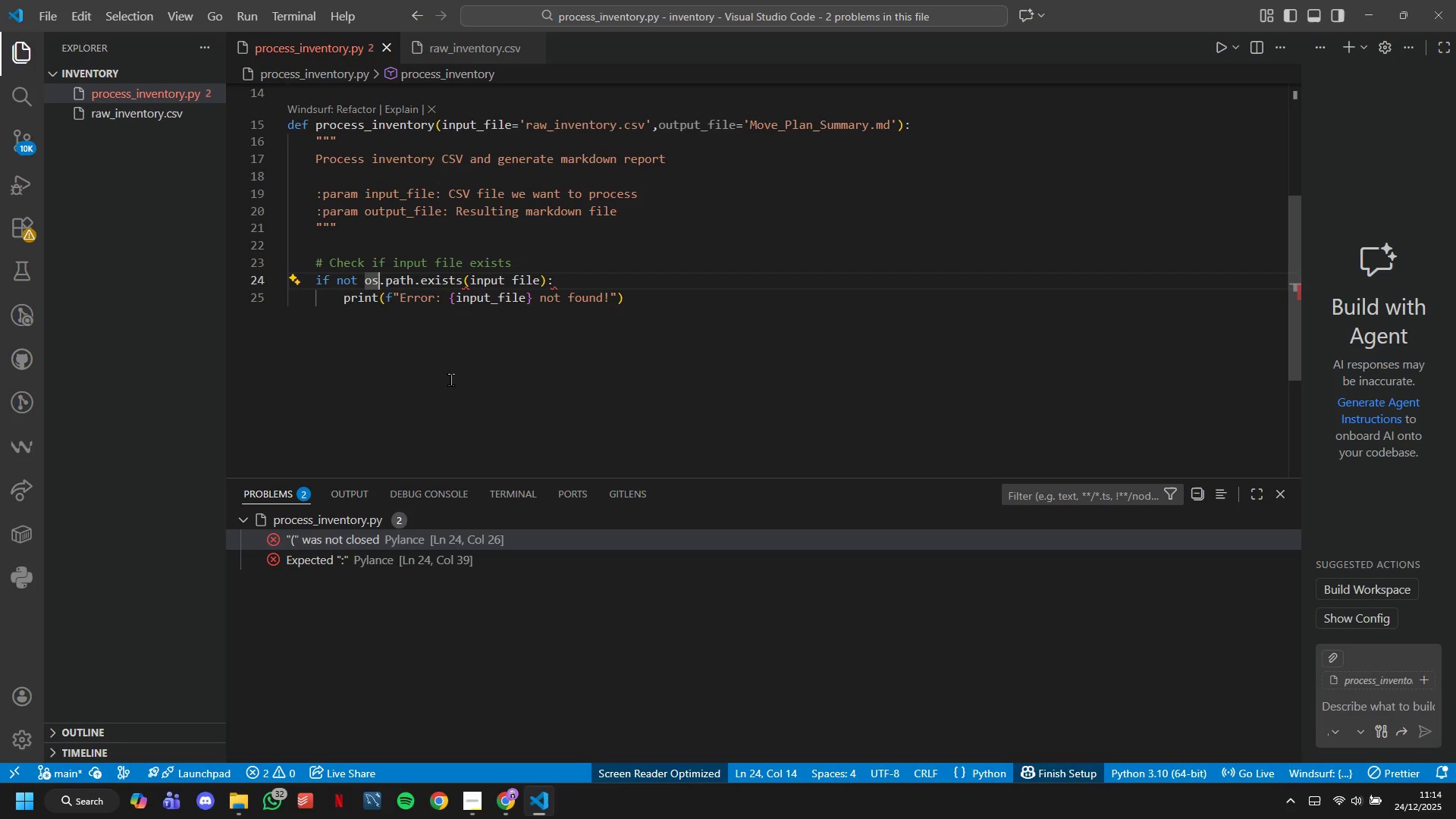 
key(ArrowRight)
 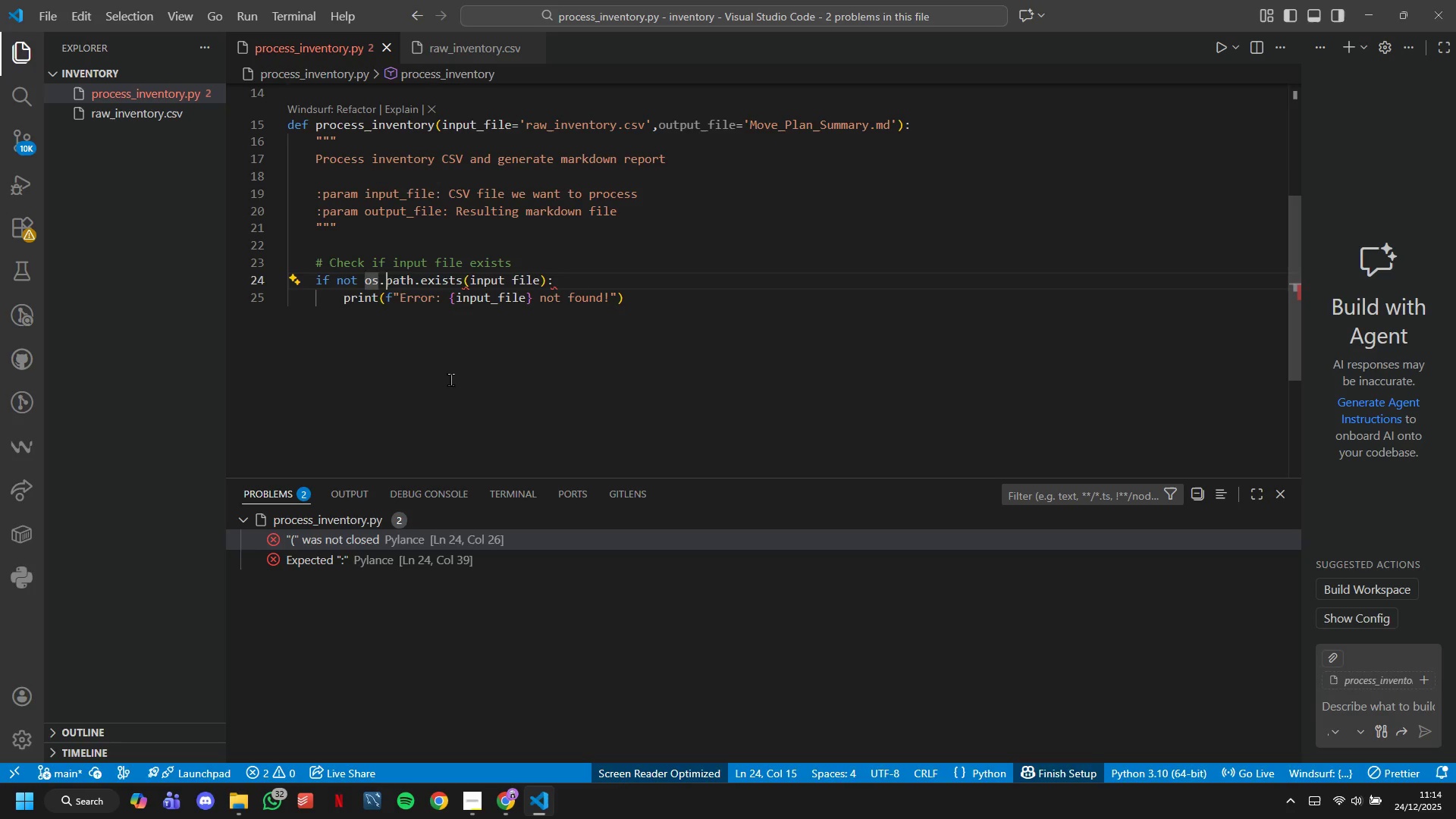 
key(ArrowRight)
 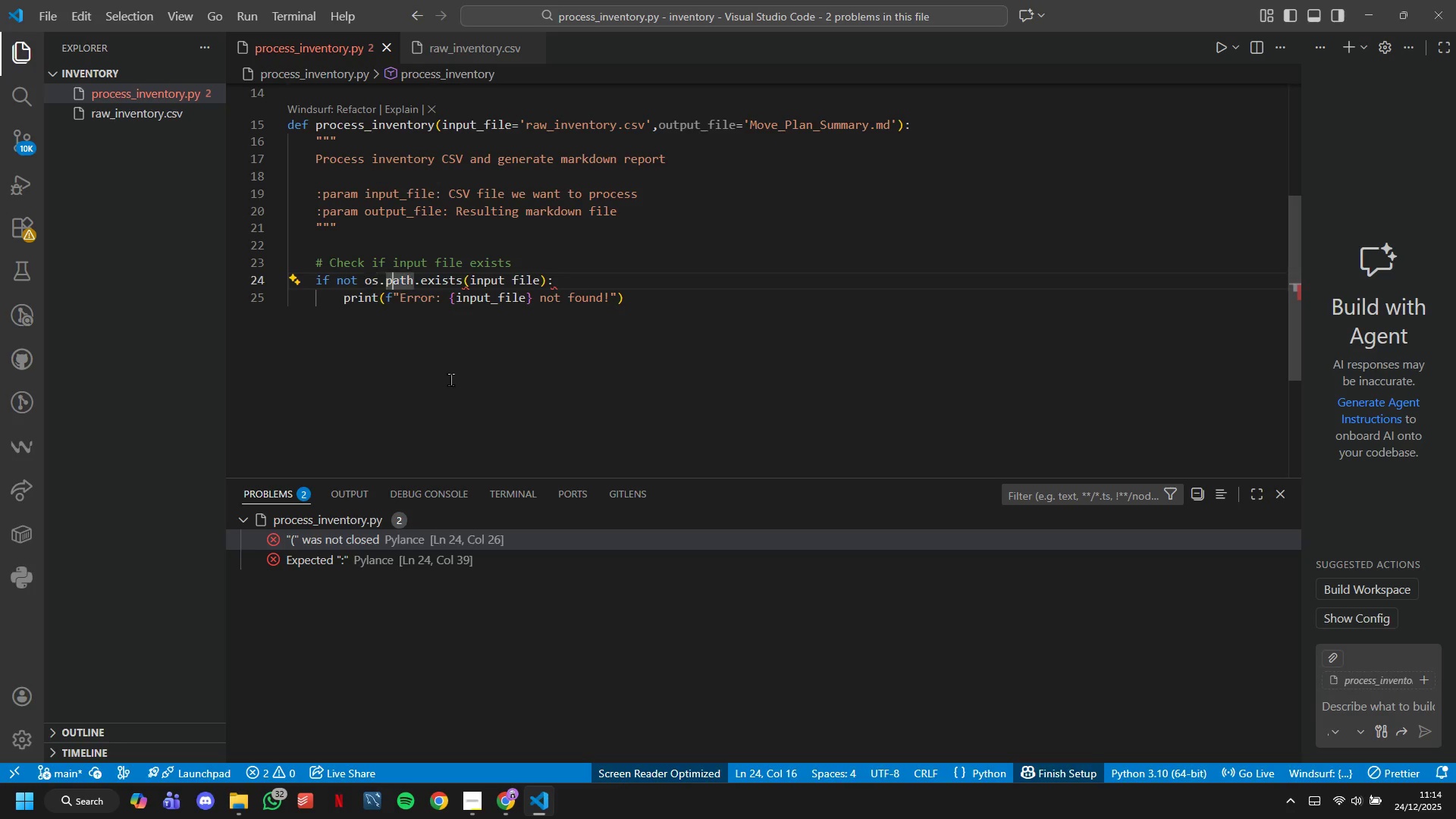 
key(ArrowRight)
 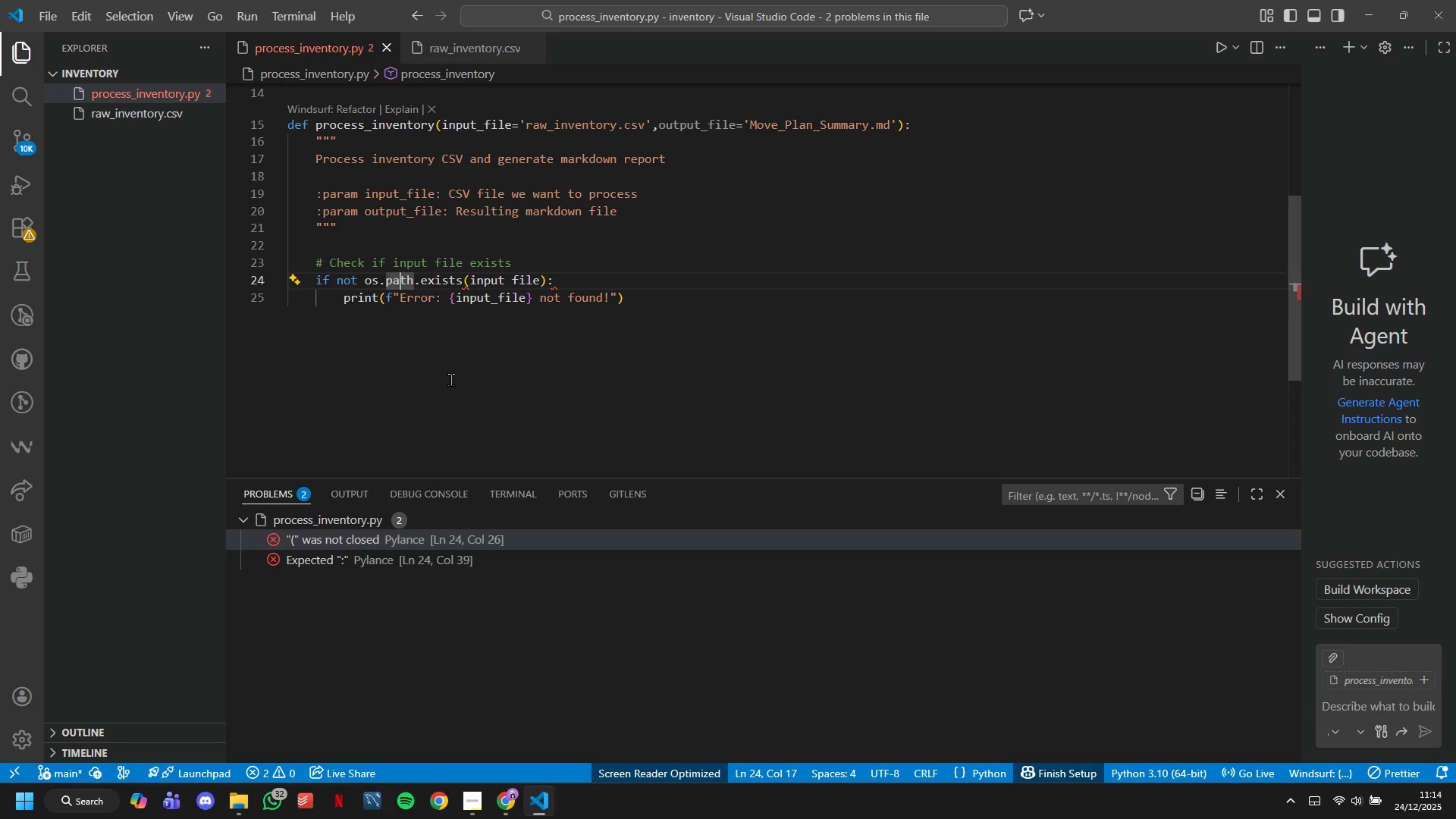 
key(ArrowRight)
 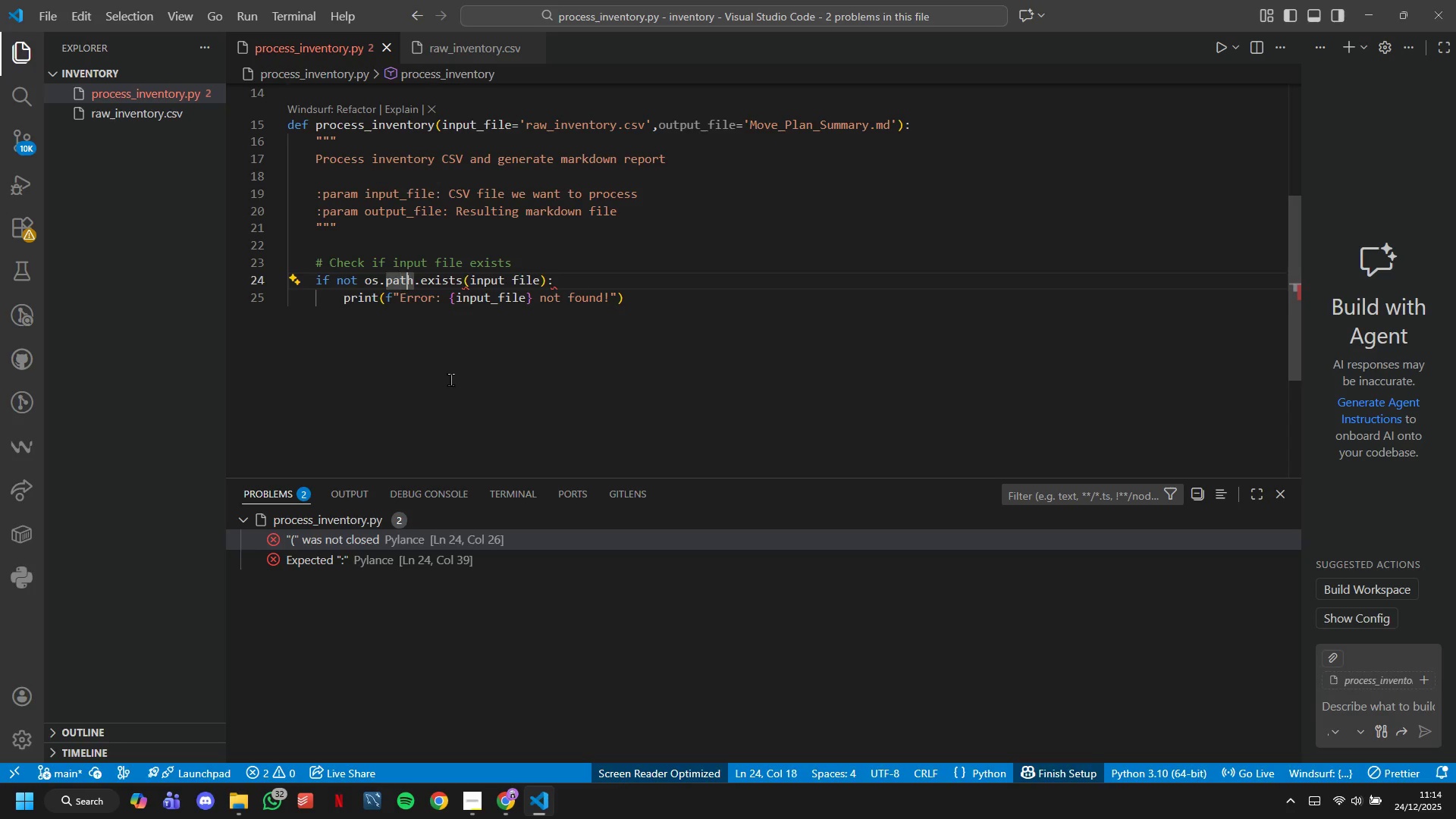 
key(ArrowRight)
 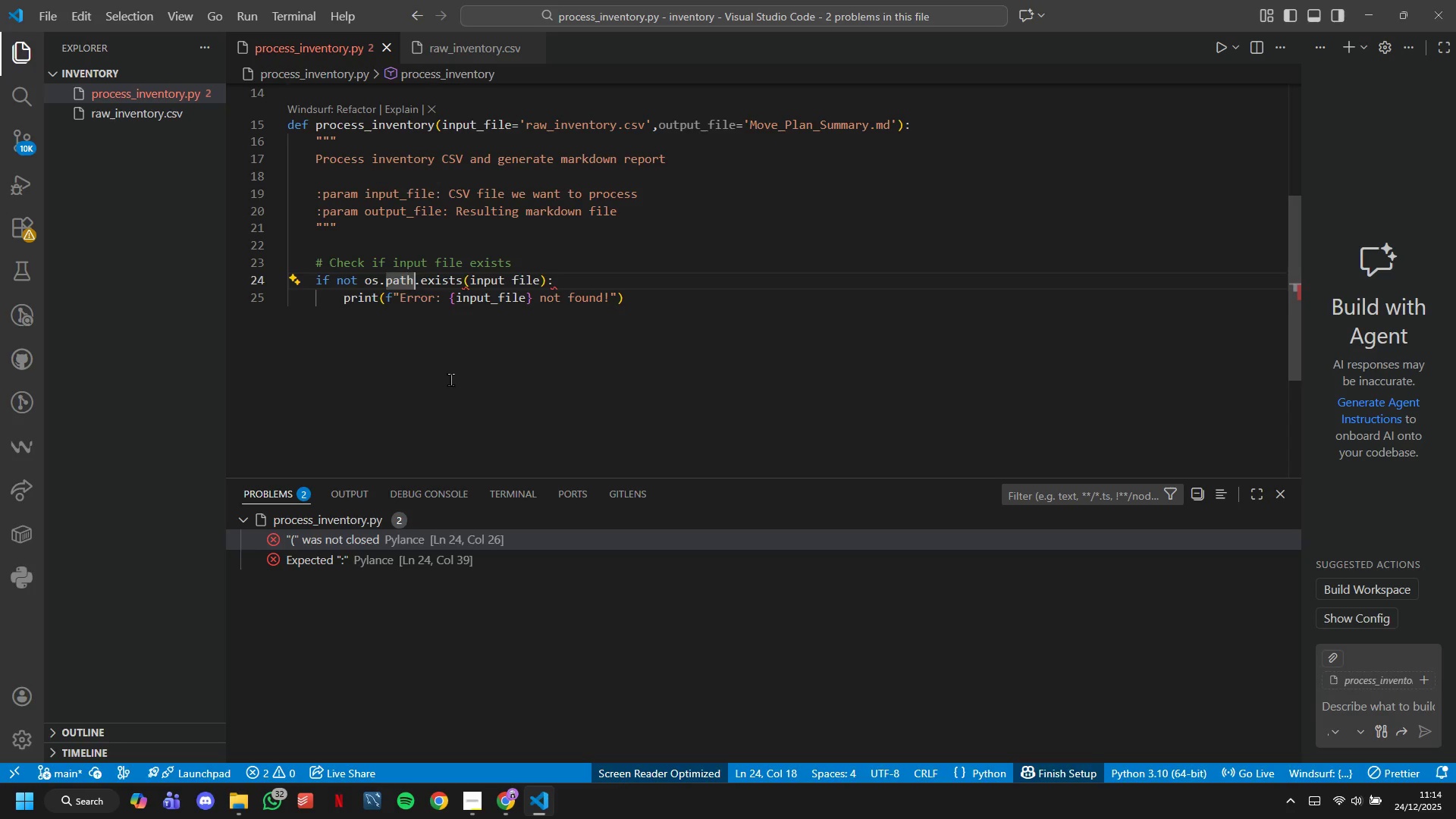 
key(ArrowRight)
 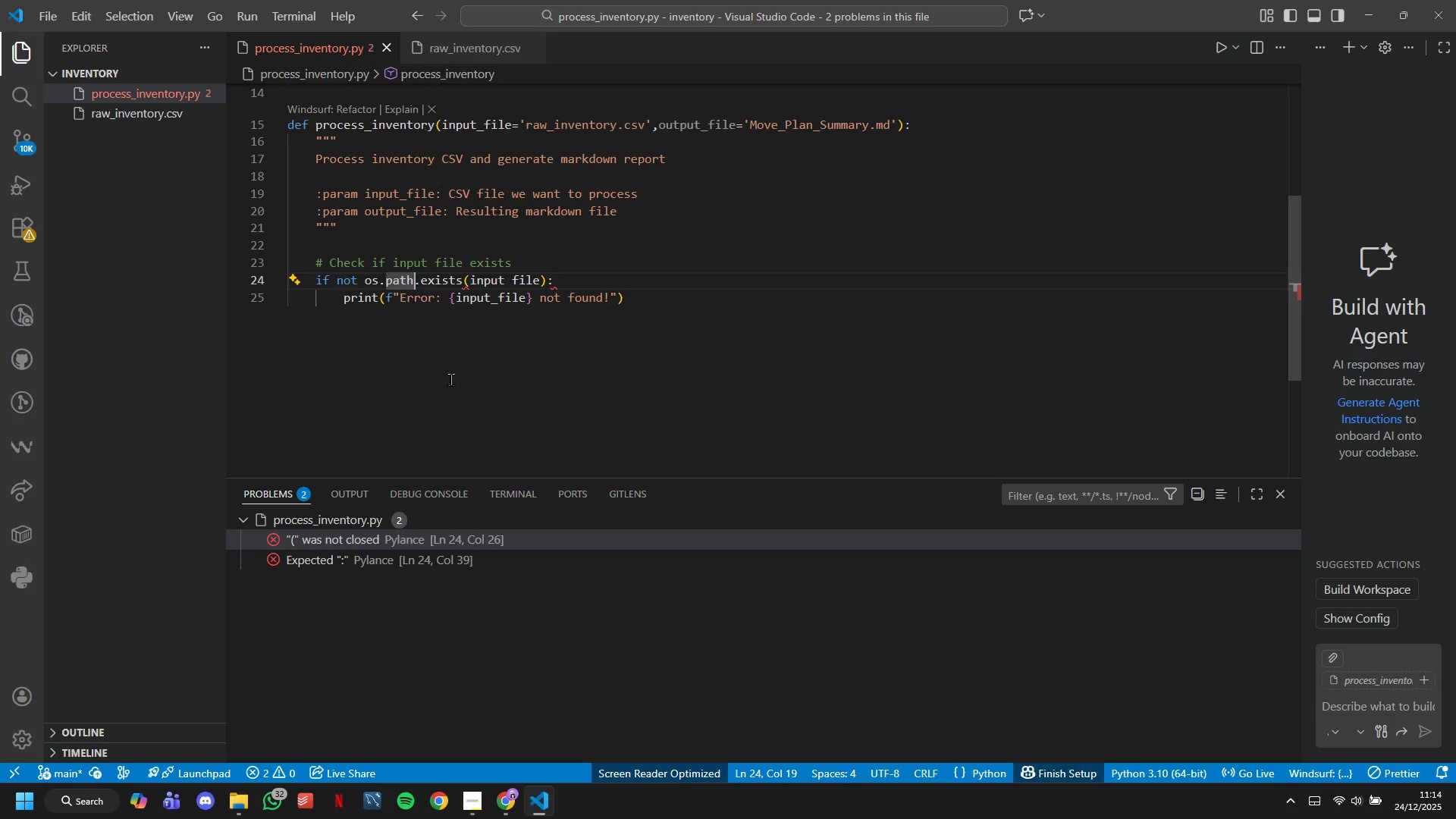 
key(ArrowRight)
 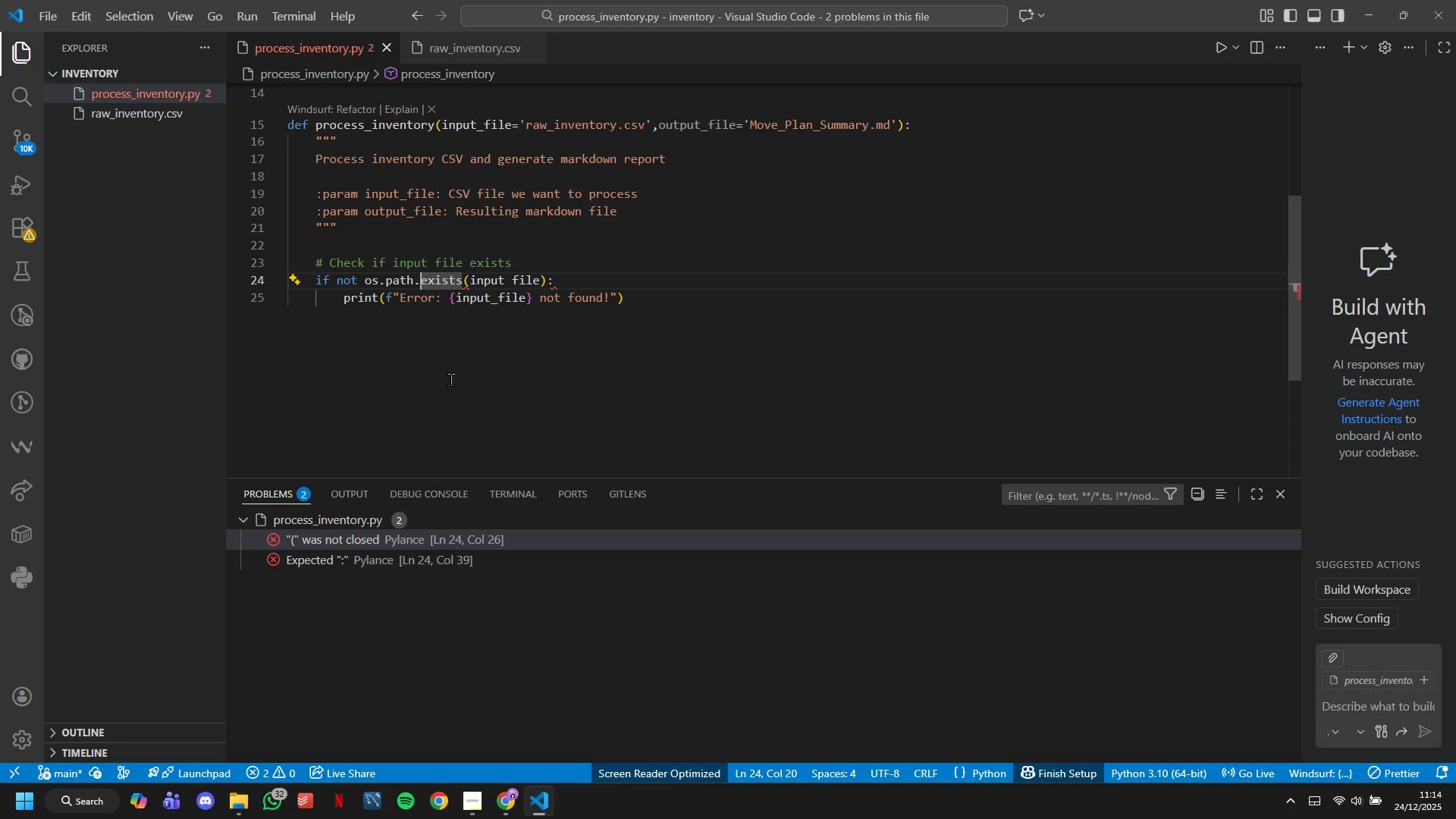 
key(ArrowRight)
 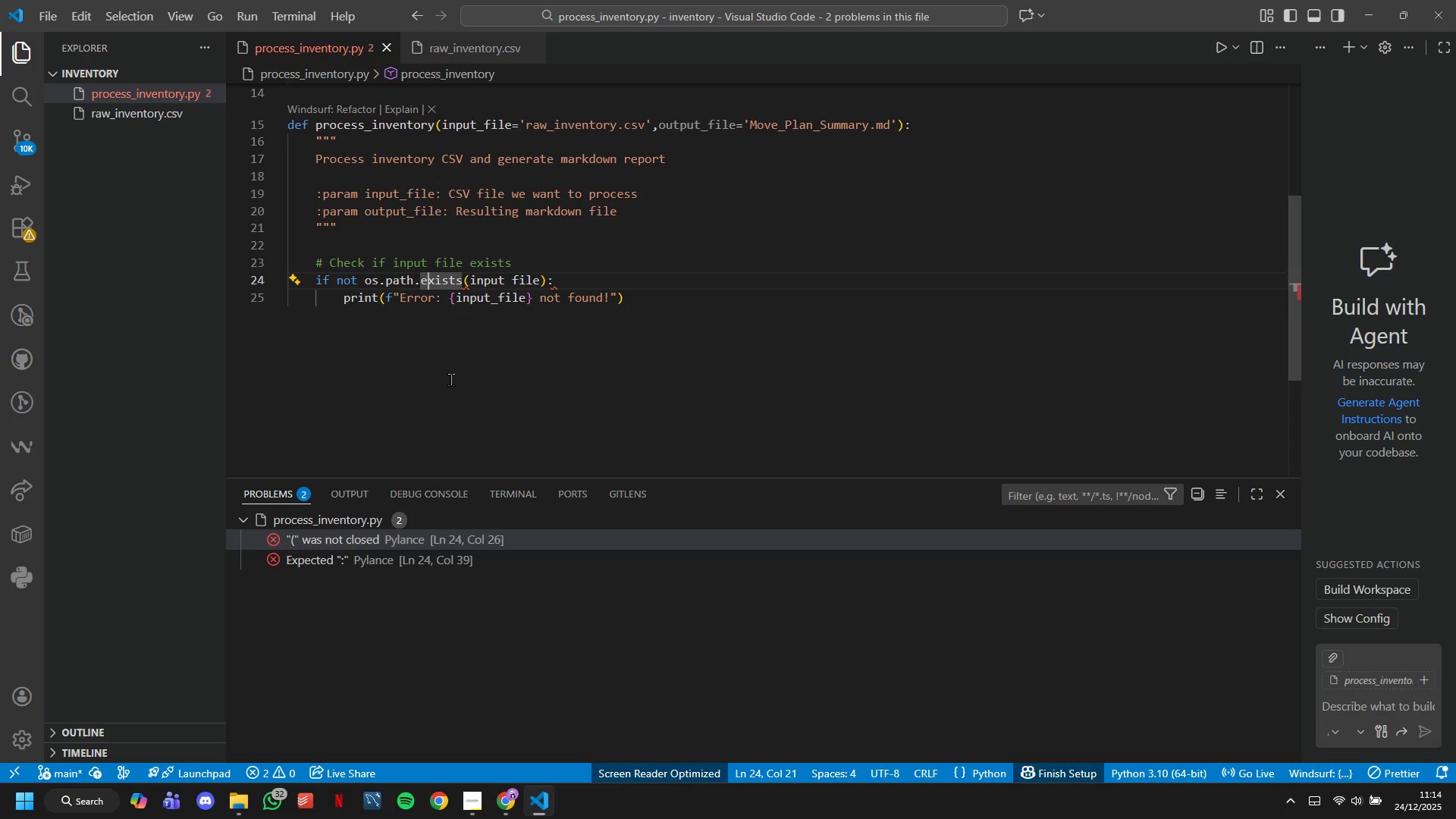 
key(ArrowRight)
 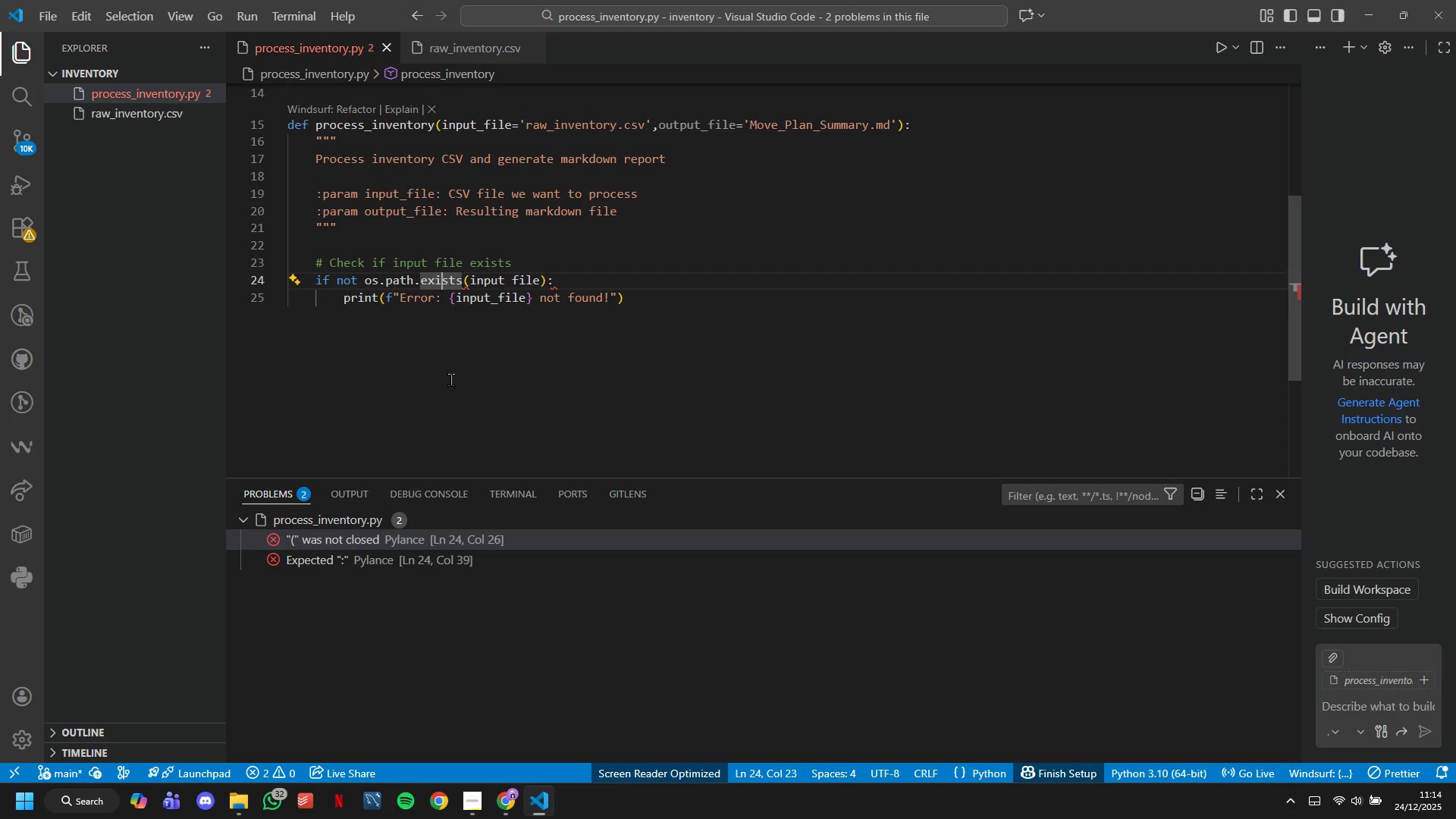 
key(ArrowRight)
 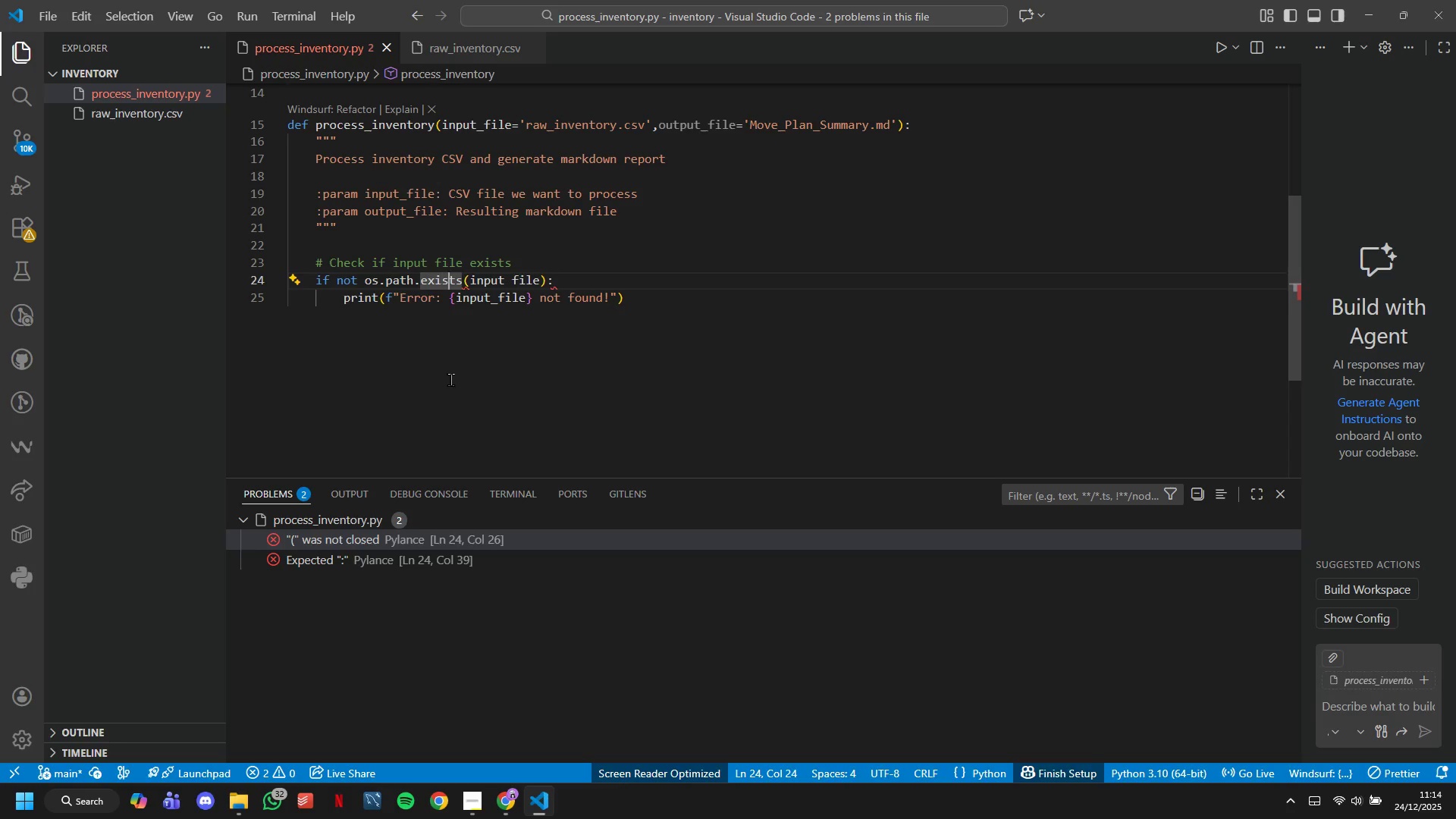 
hold_key(key=ArrowRight, duration=0.55)
 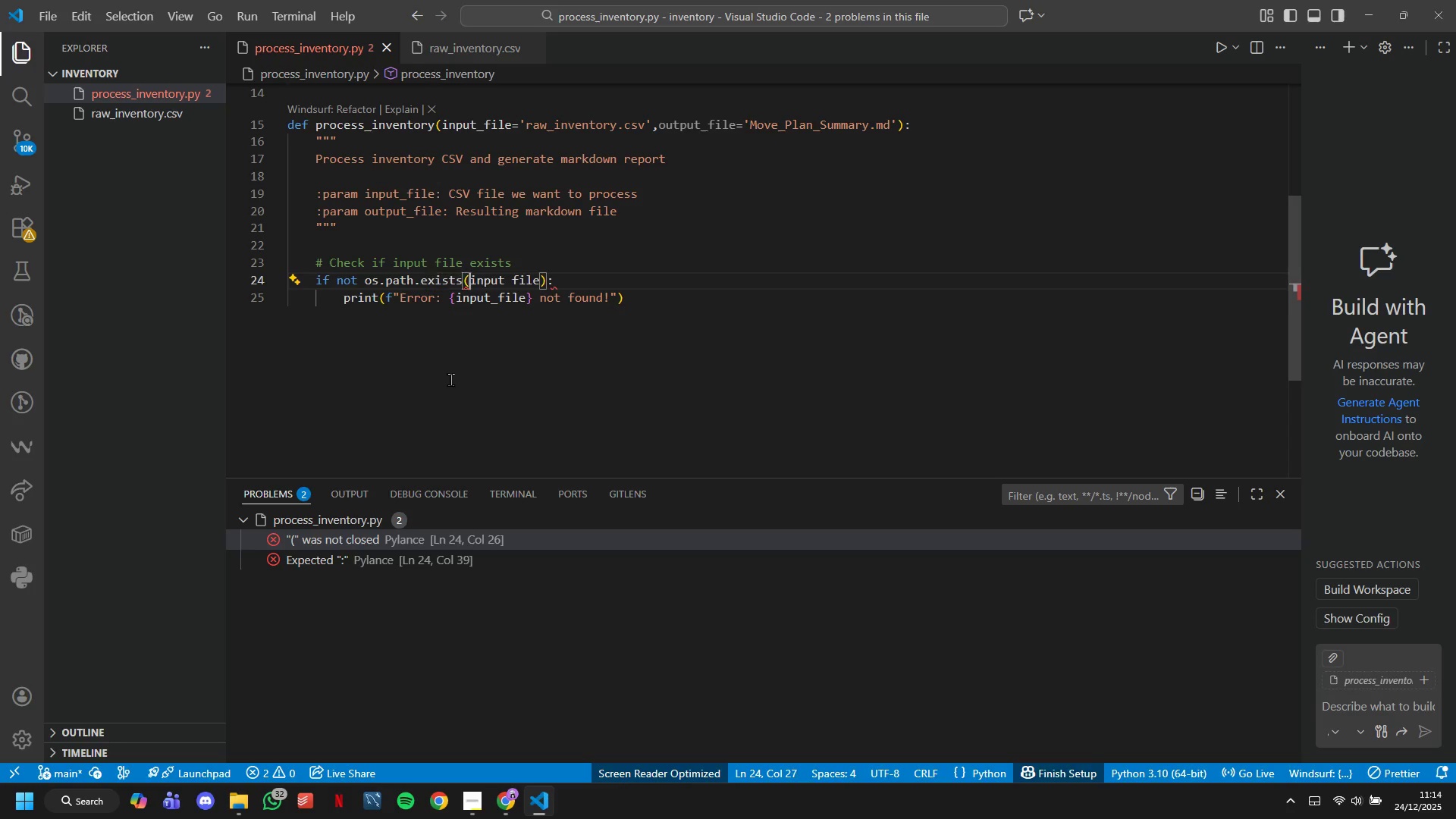 
key(ArrowRight)
 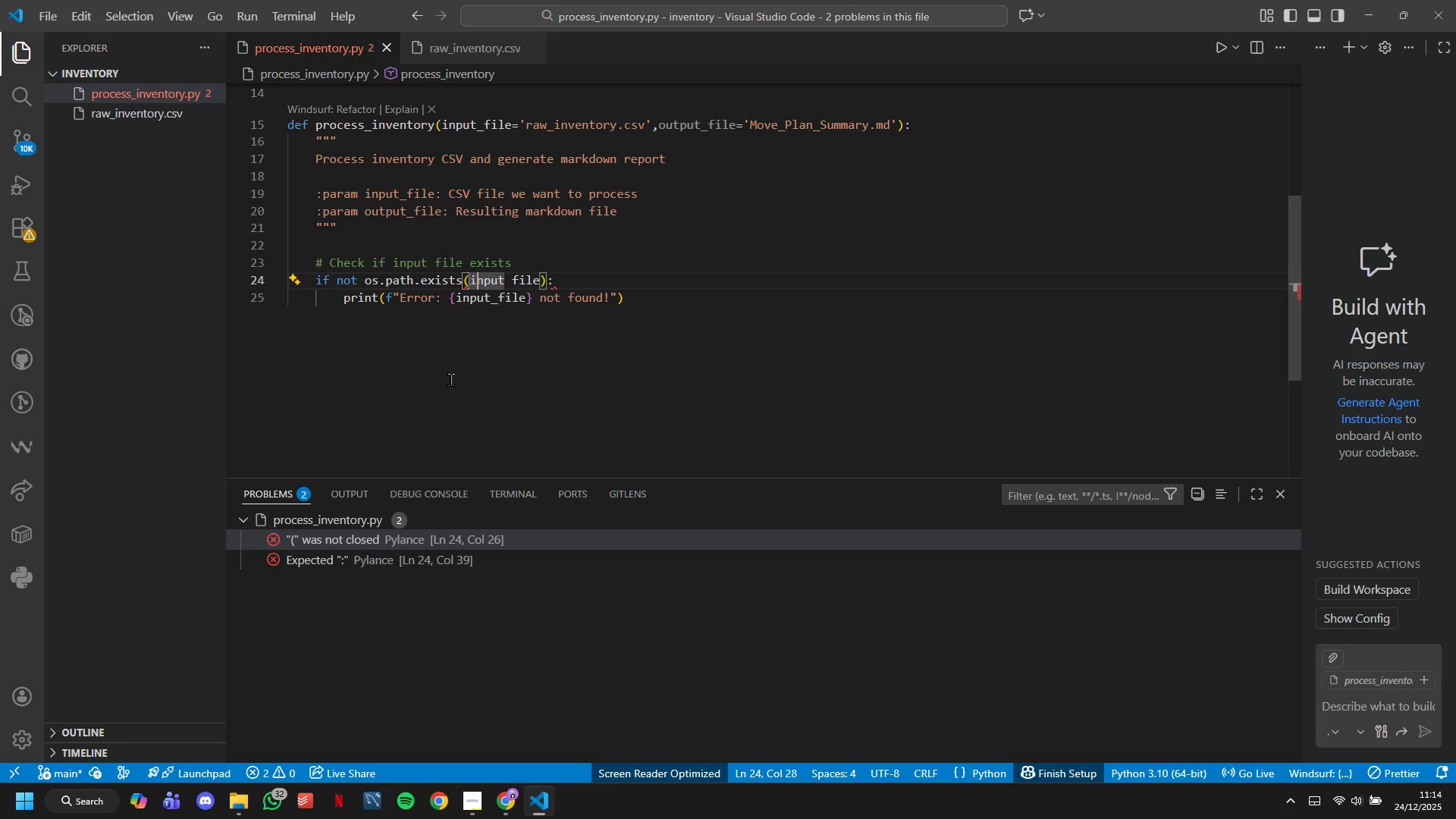 
key(ArrowRight)
 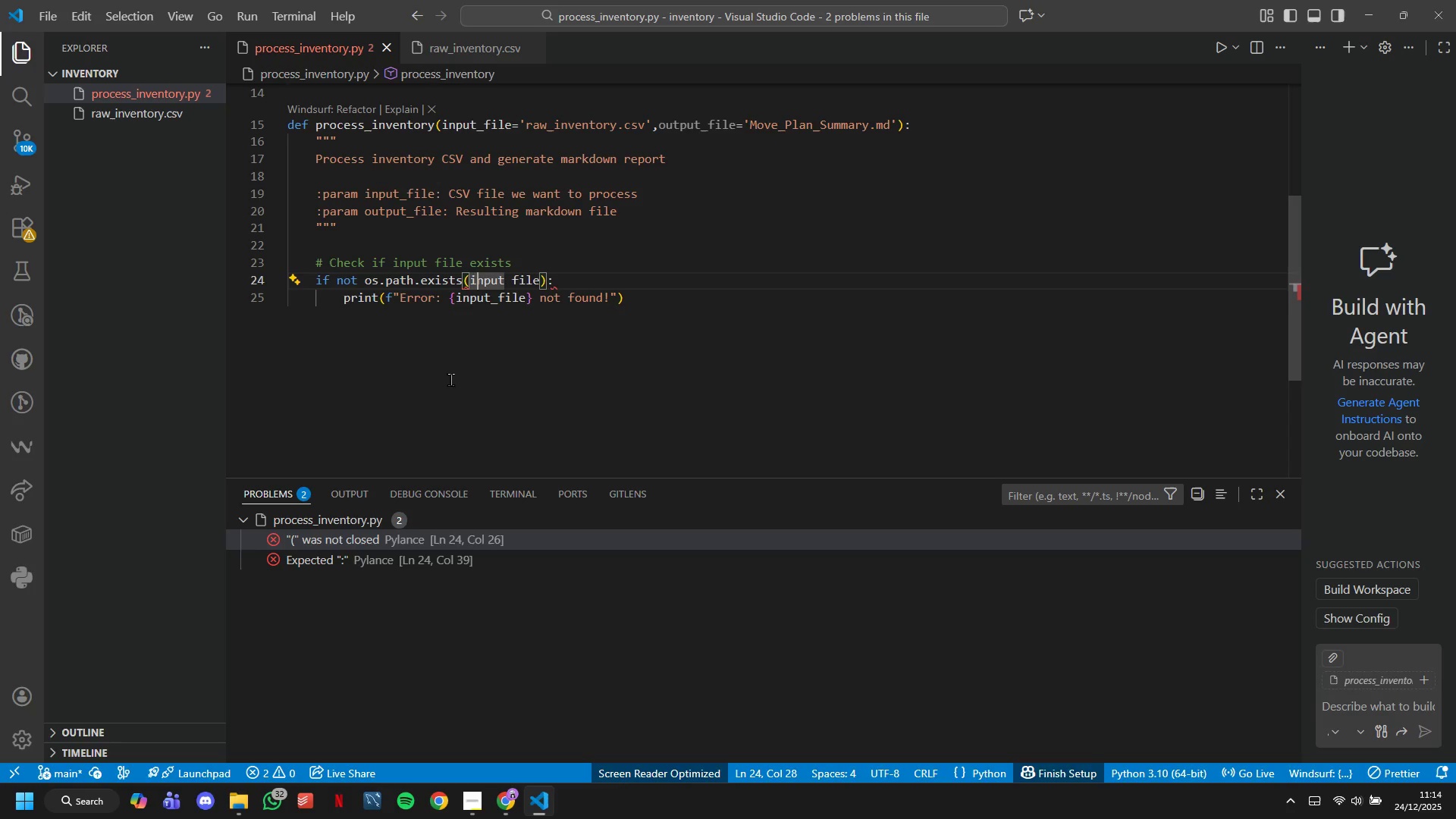 
key(ArrowRight)
 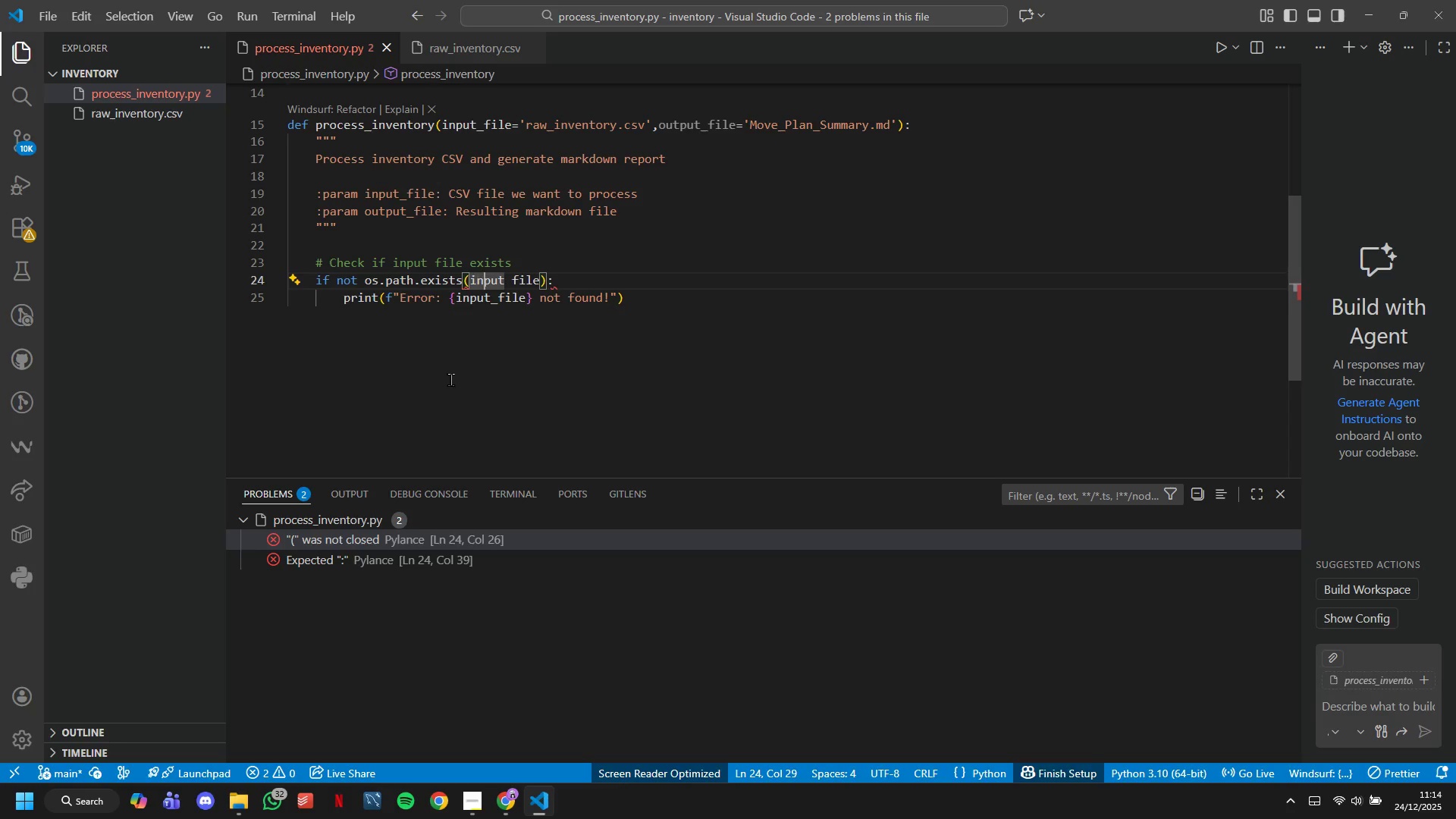 
key(ArrowRight)
 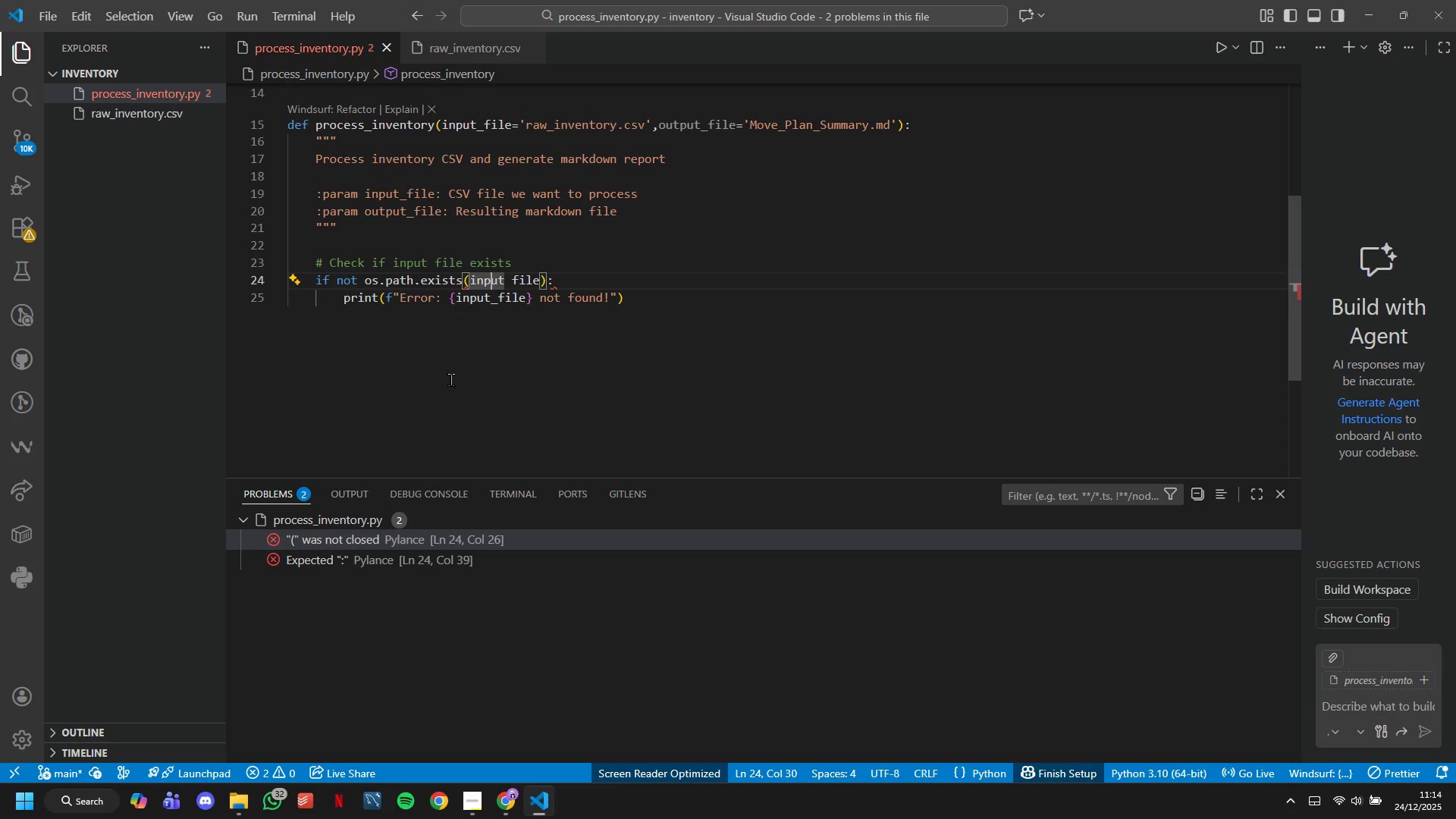 
key(ArrowRight)
 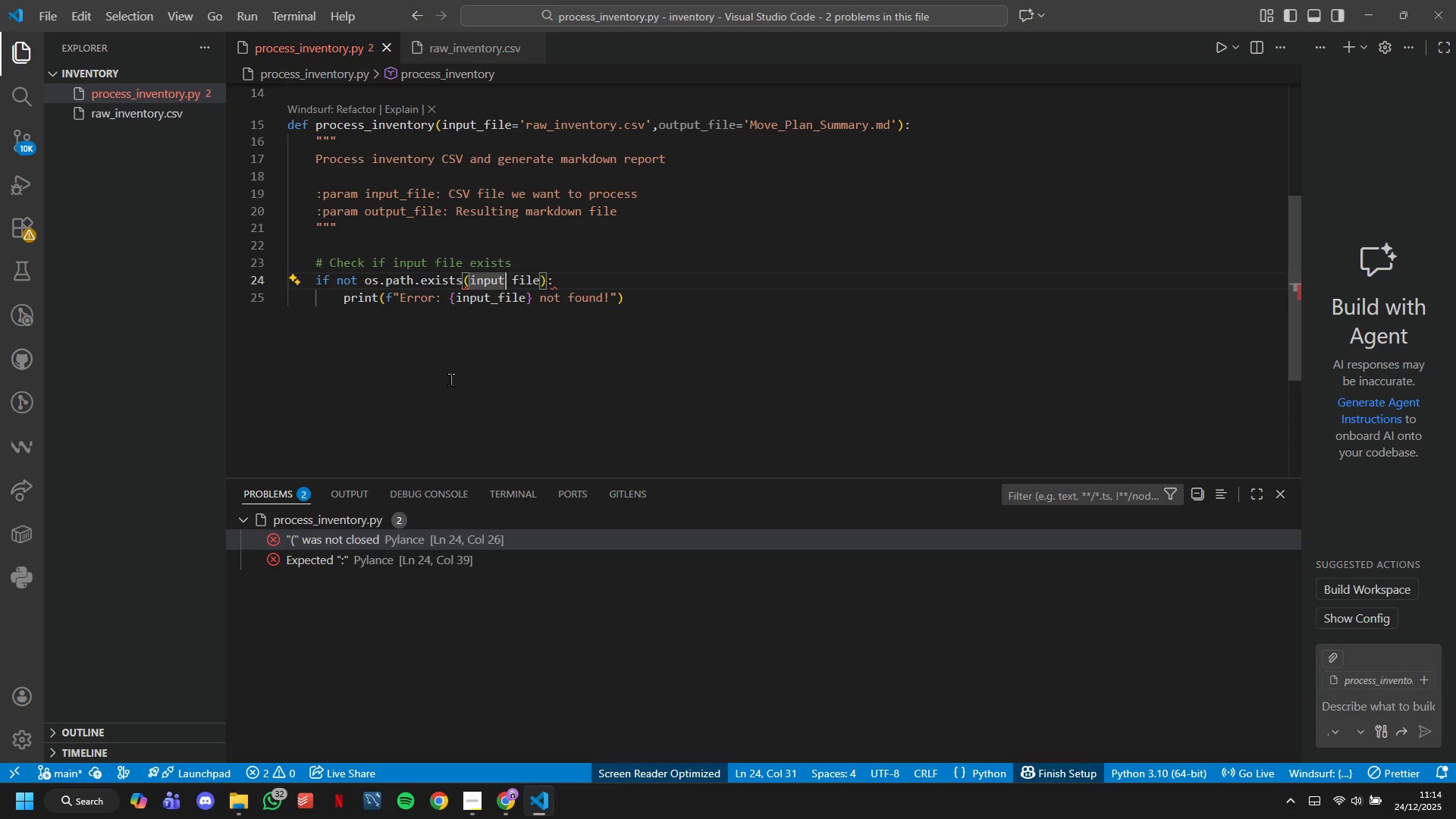 
key(ArrowRight)
 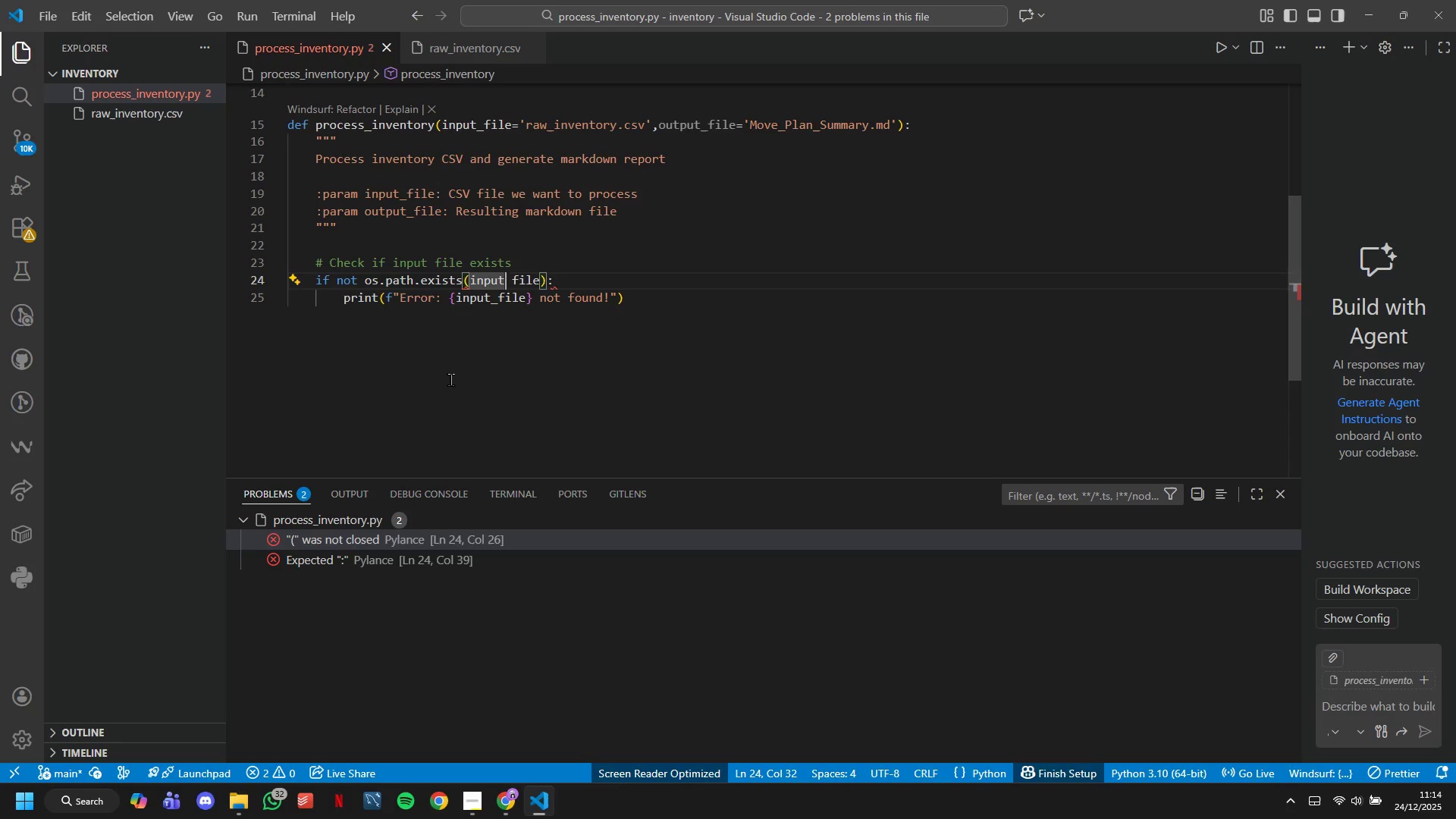 
key(ArrowRight)
 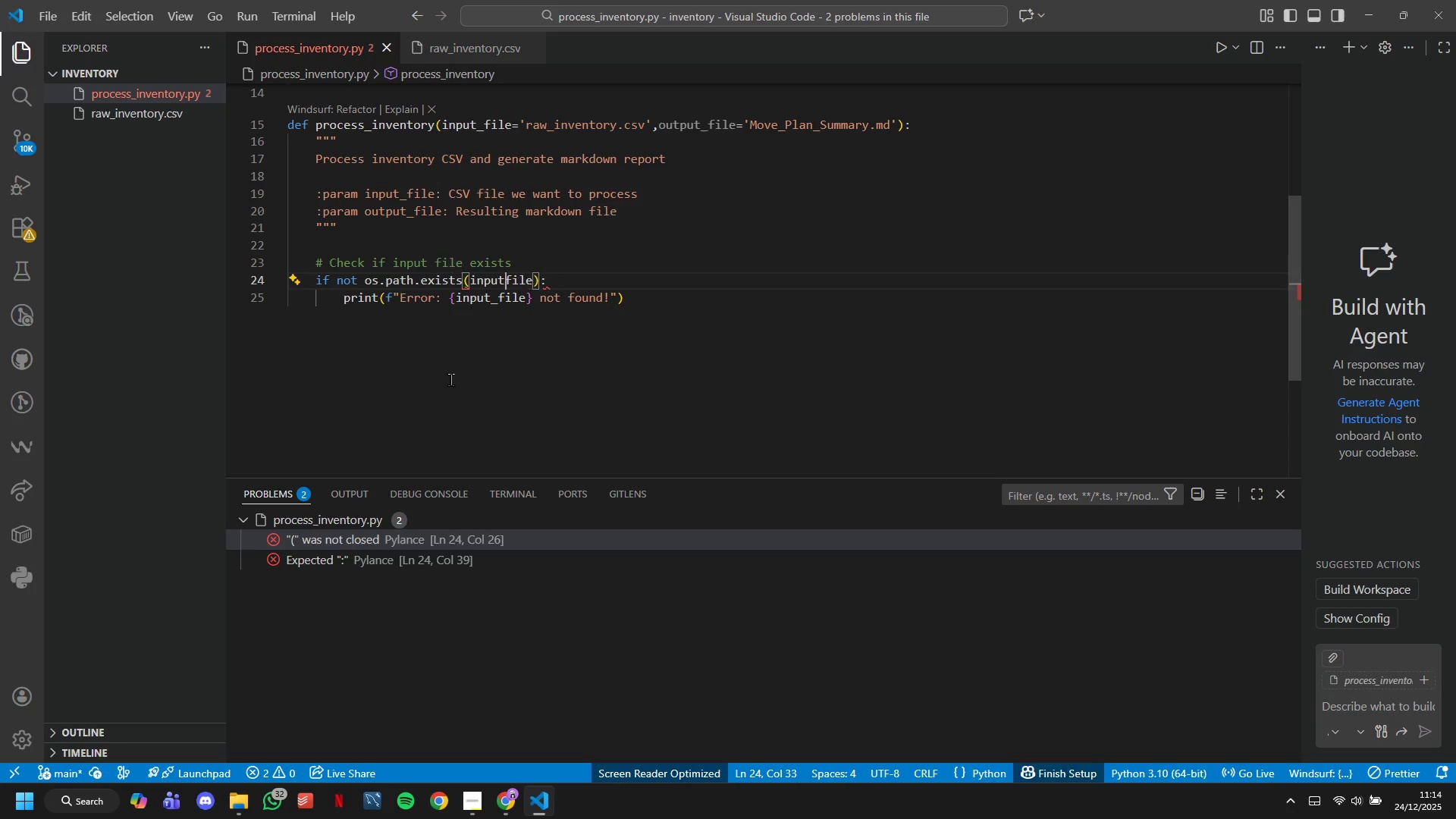 
key(Backspace)
 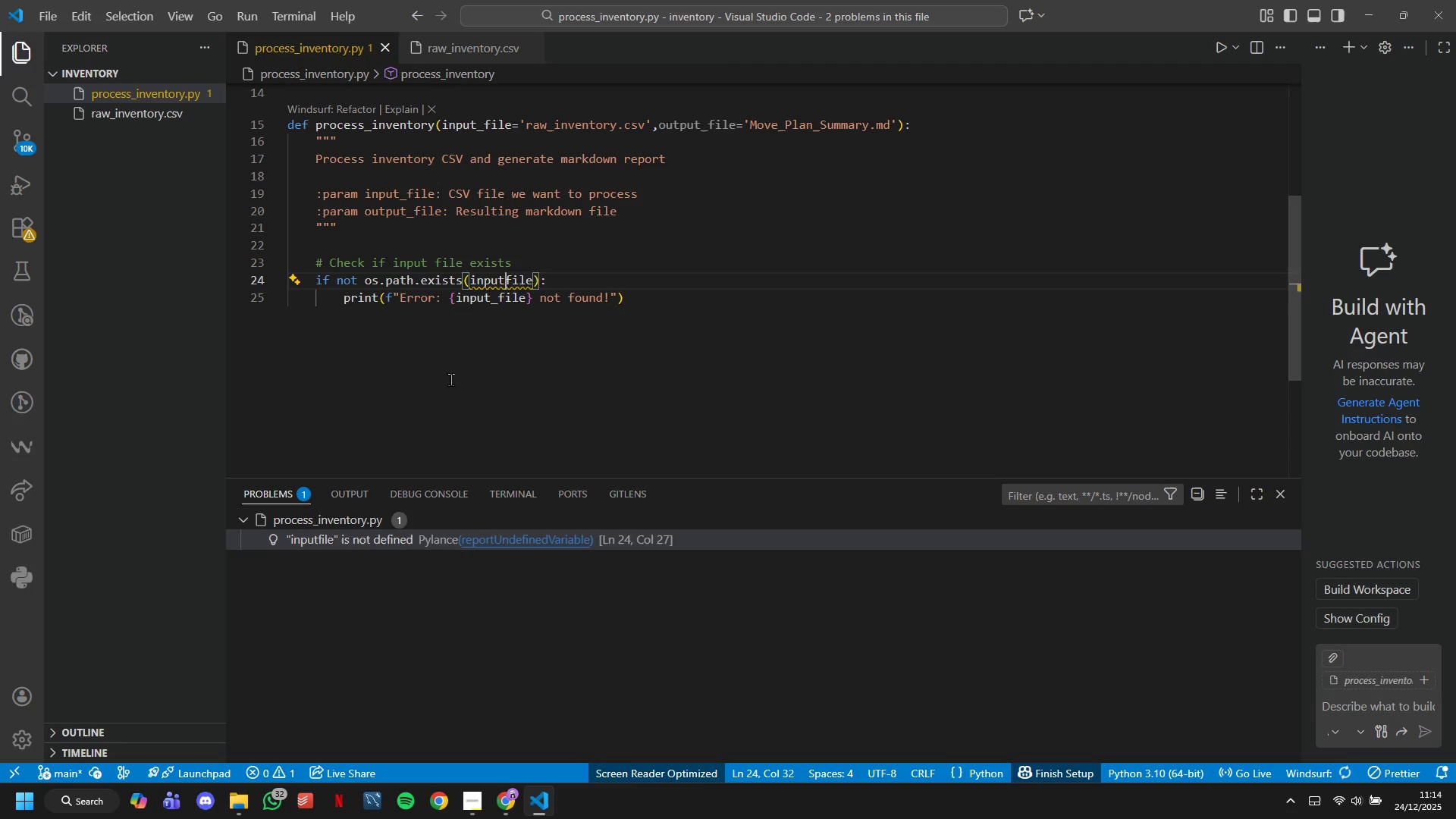 
key(Shift+ShiftLeft)
 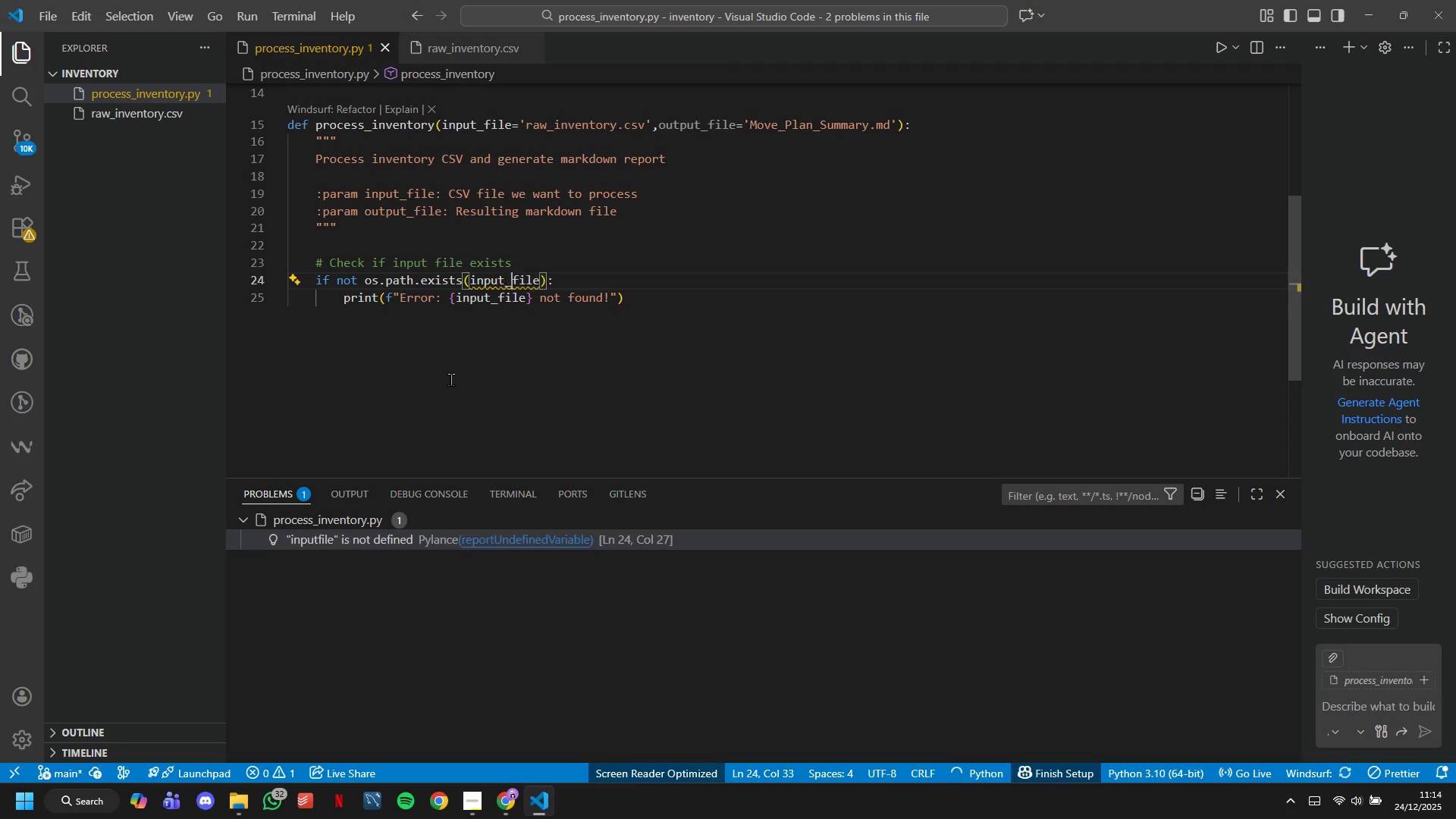 
key(Shift+Minus)
 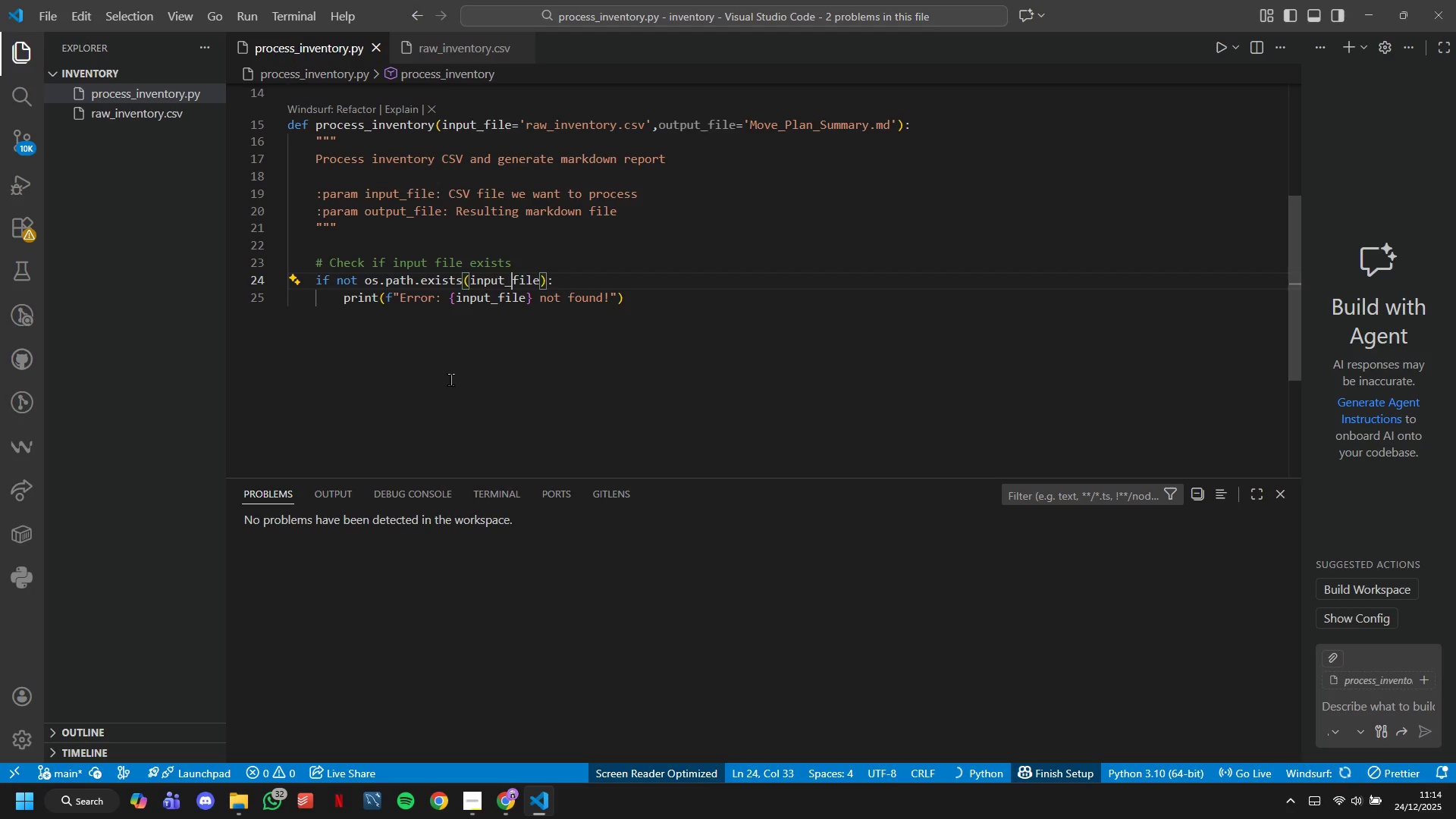 
key(ArrowRight)
 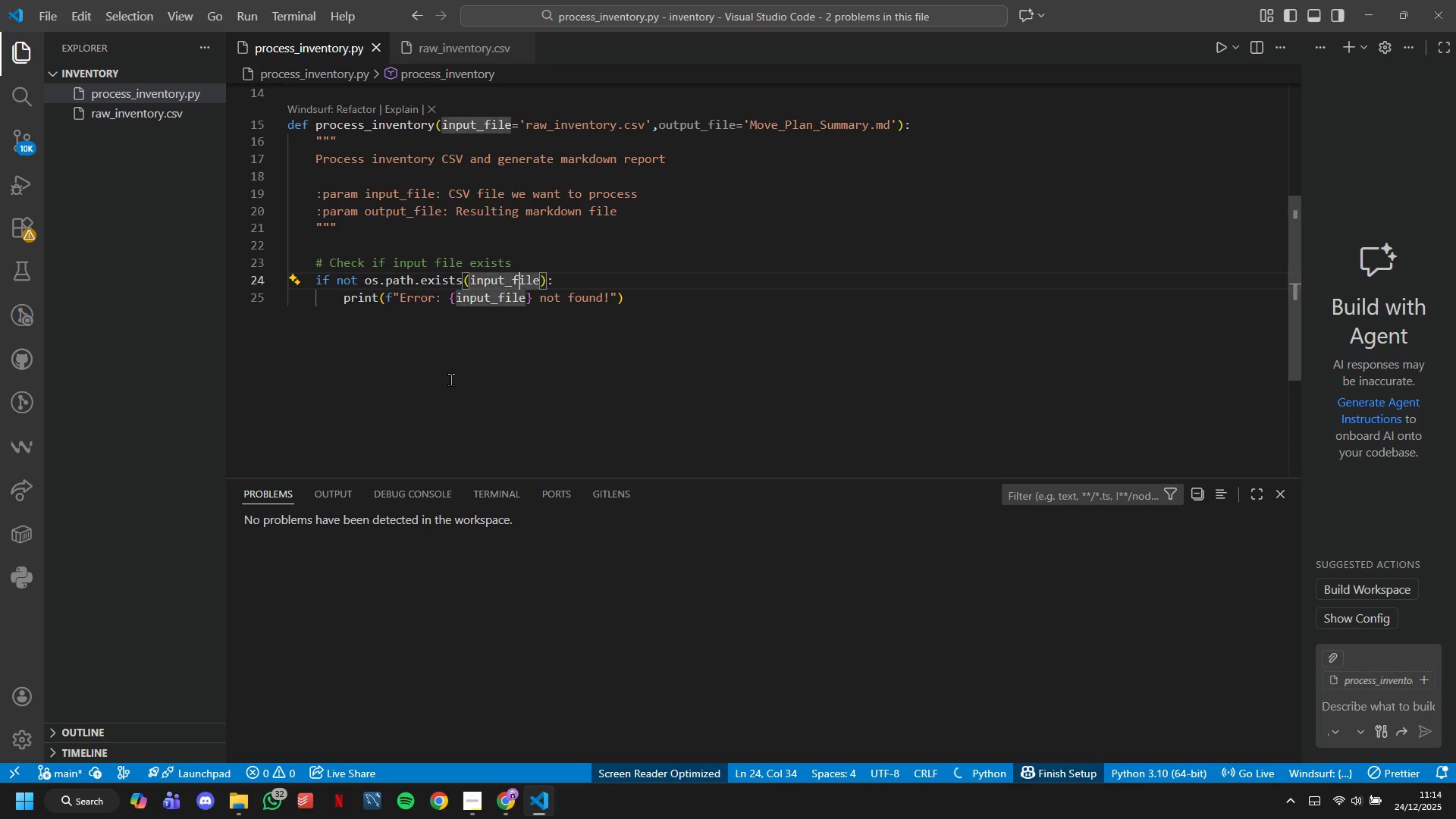 
key(ArrowRight)
 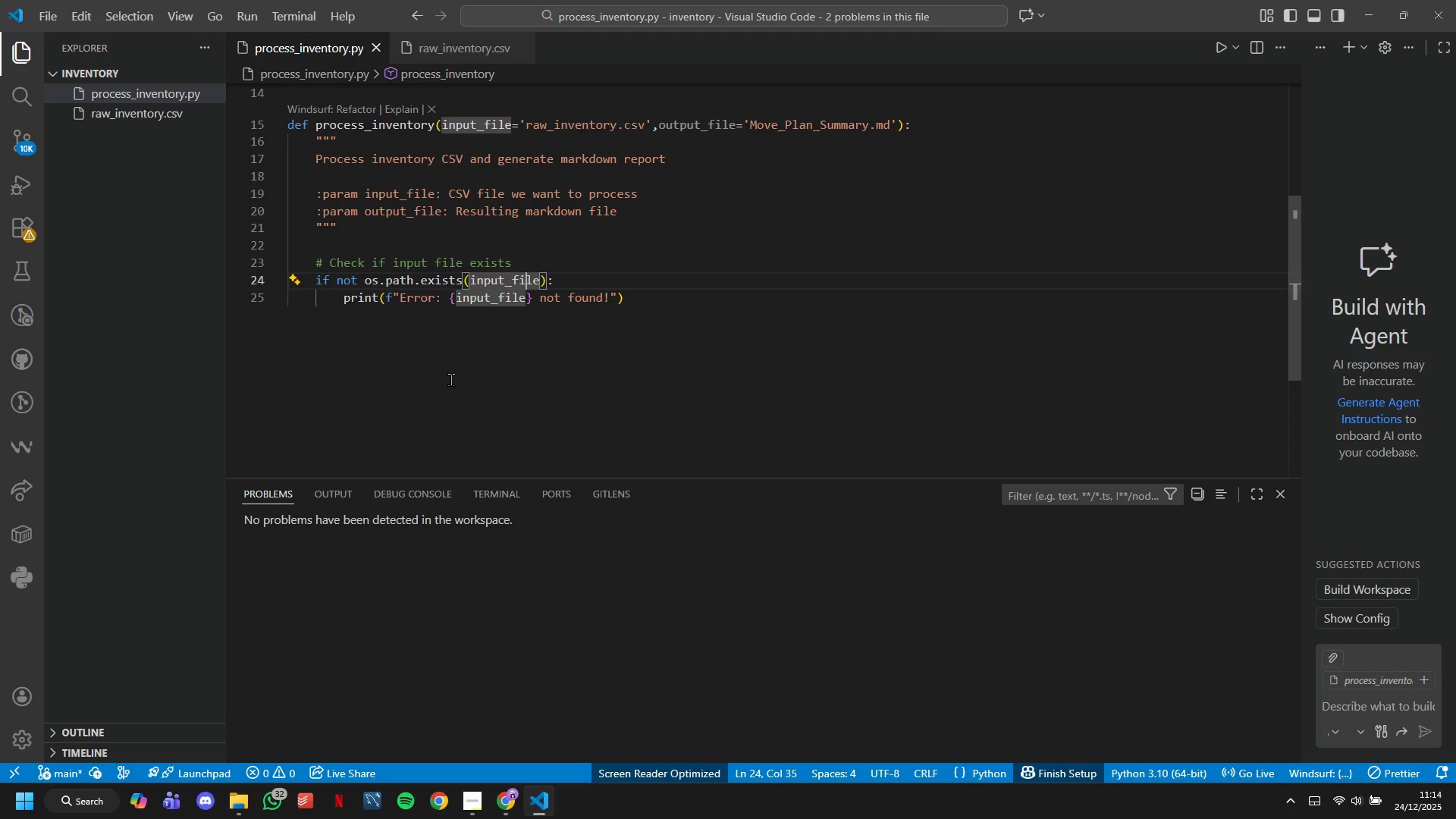 
key(ArrowDown)
 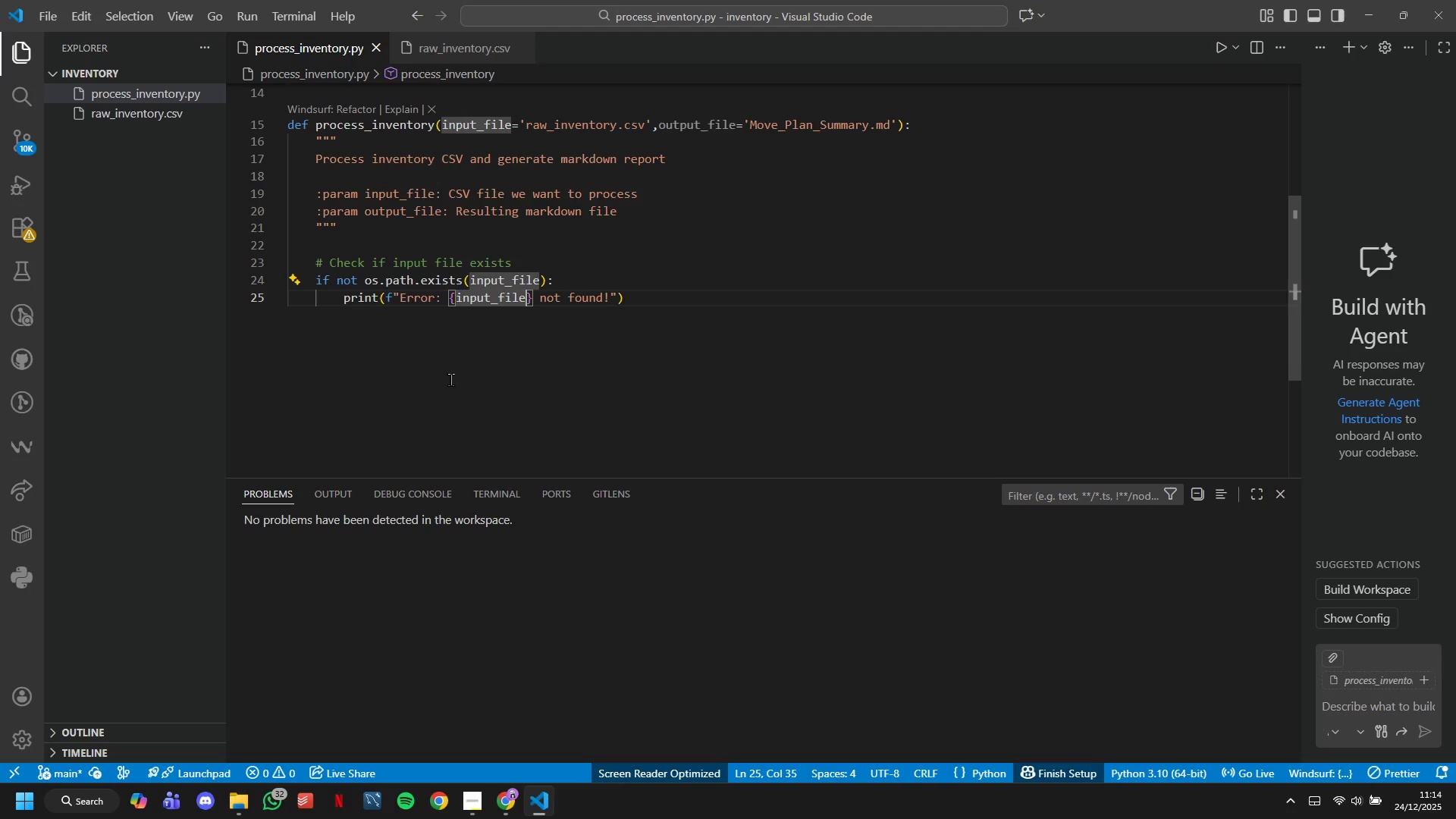 
key(ArrowDown)
 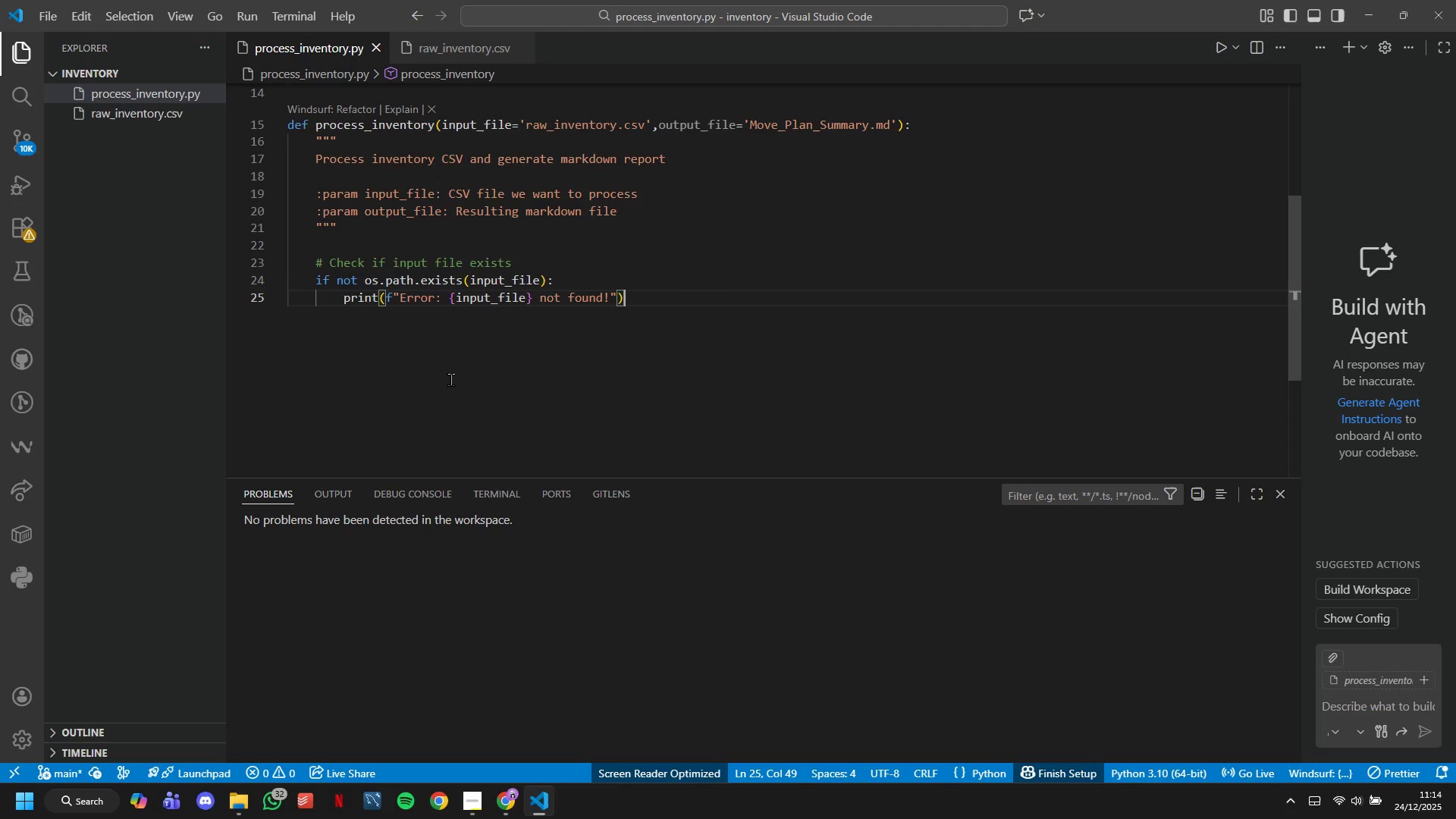 
key(ArrowDown)
 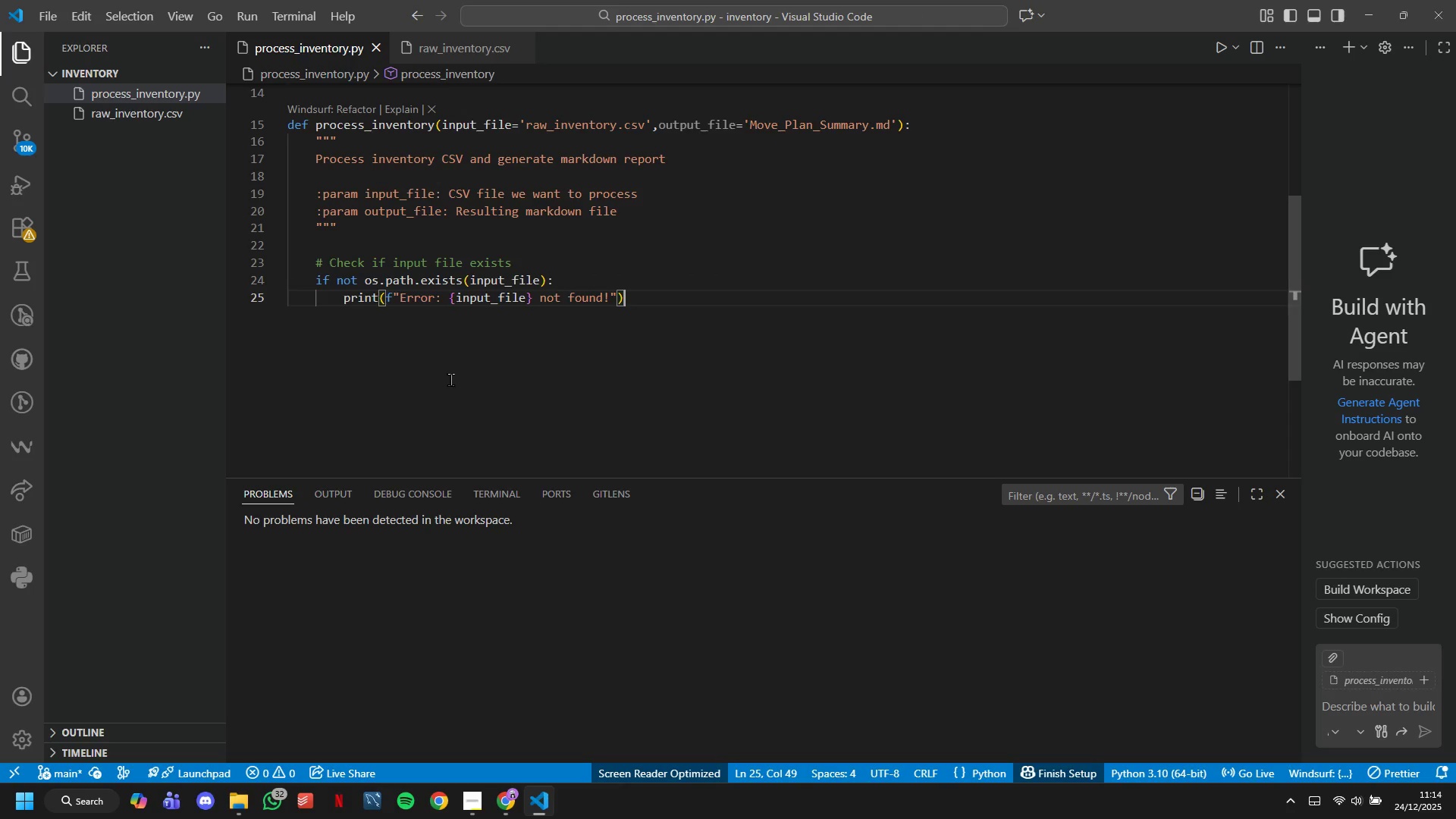 
key(Enter)
 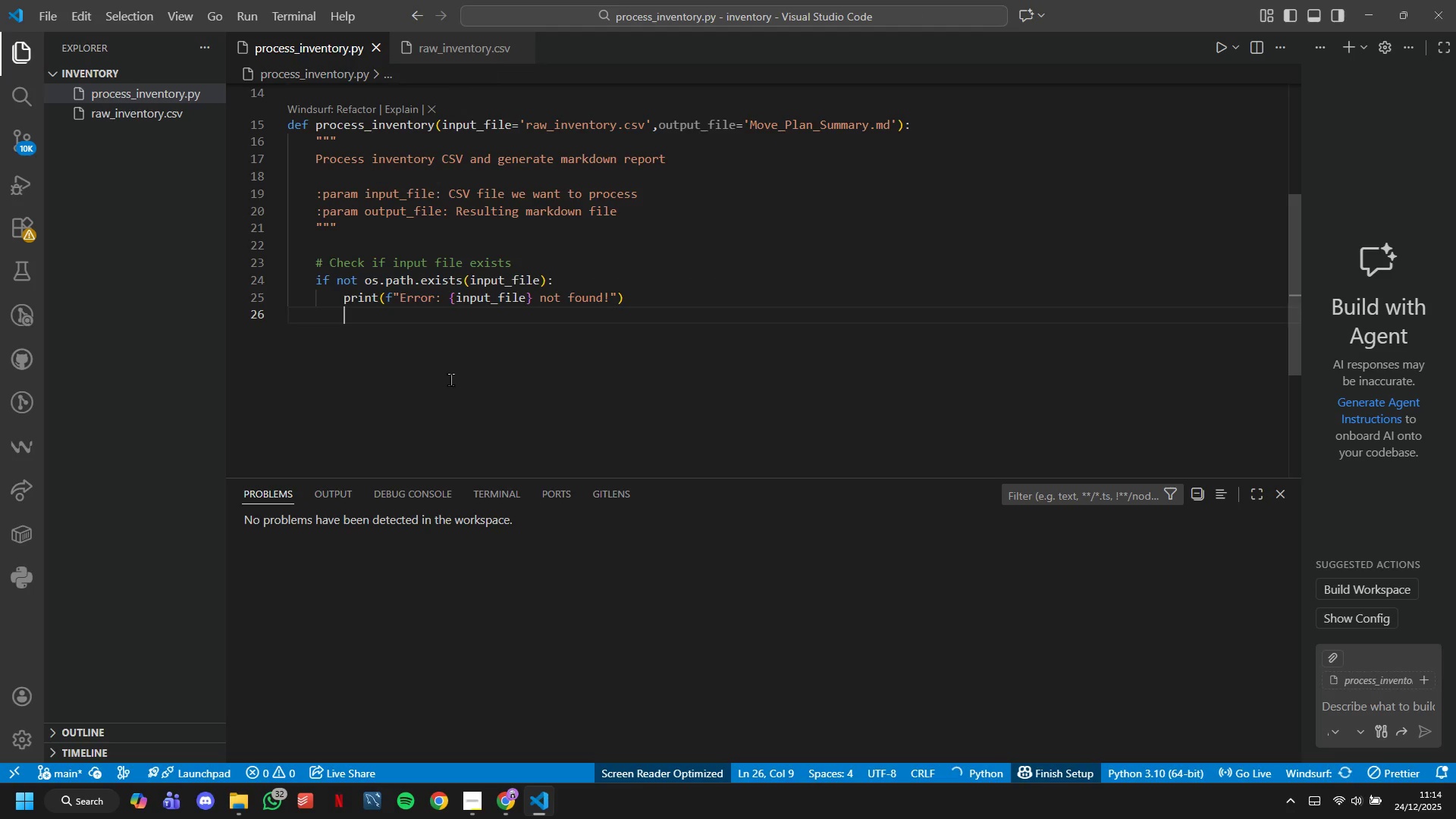 
type(return)
 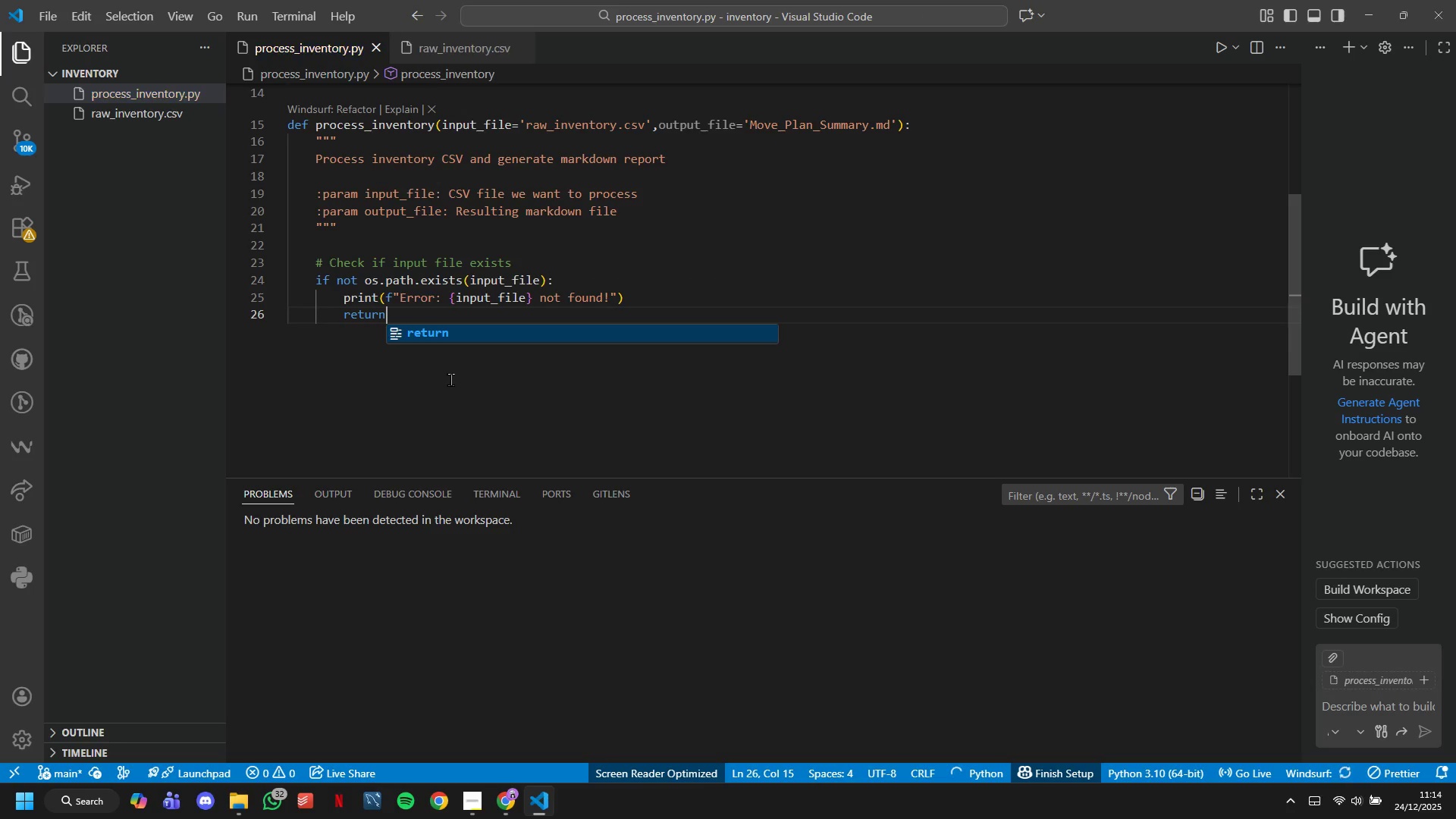 
key(Enter)